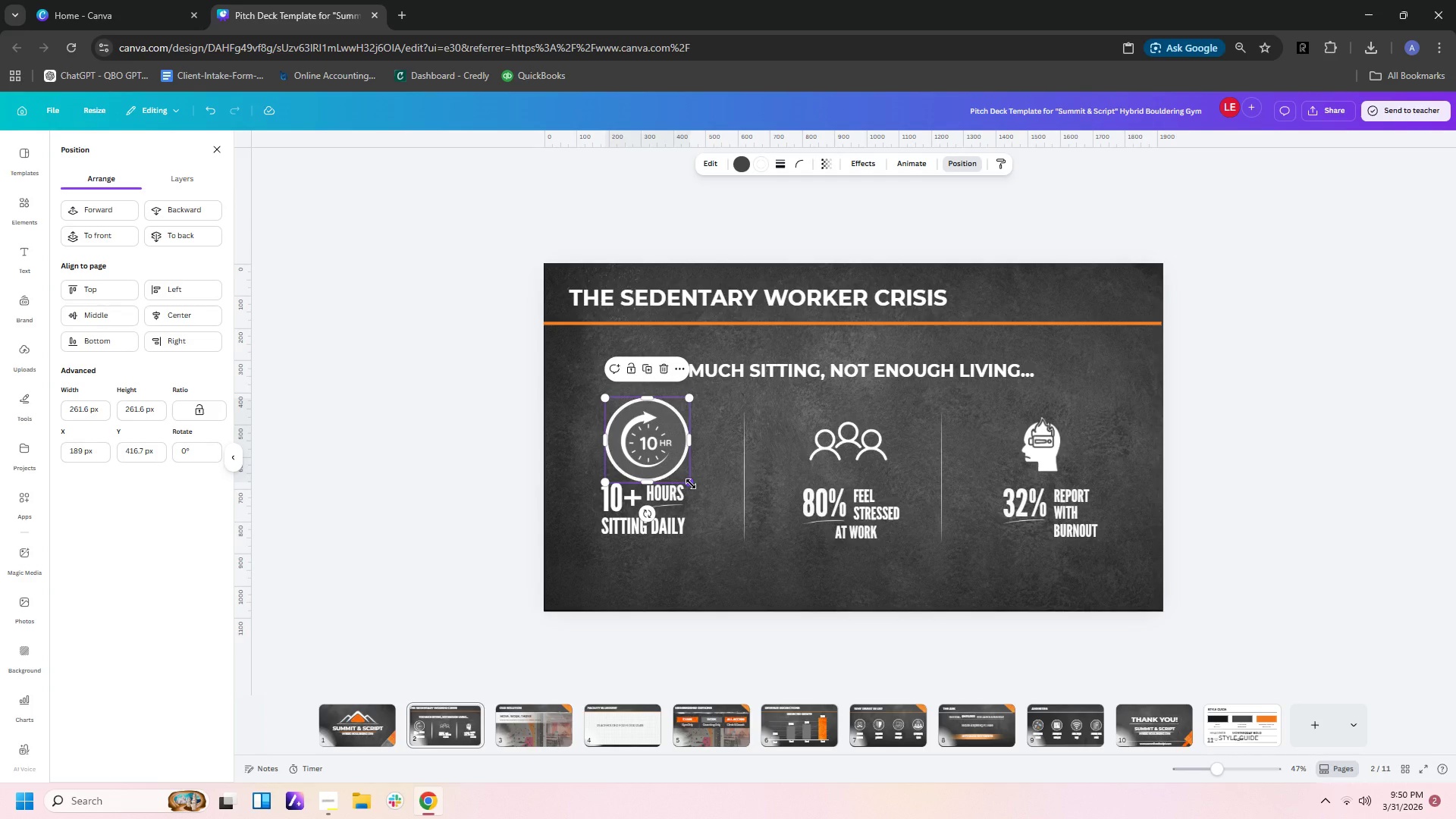 
left_click_drag(start_coordinate=[691, 484], to_coordinate=[687, 479])
 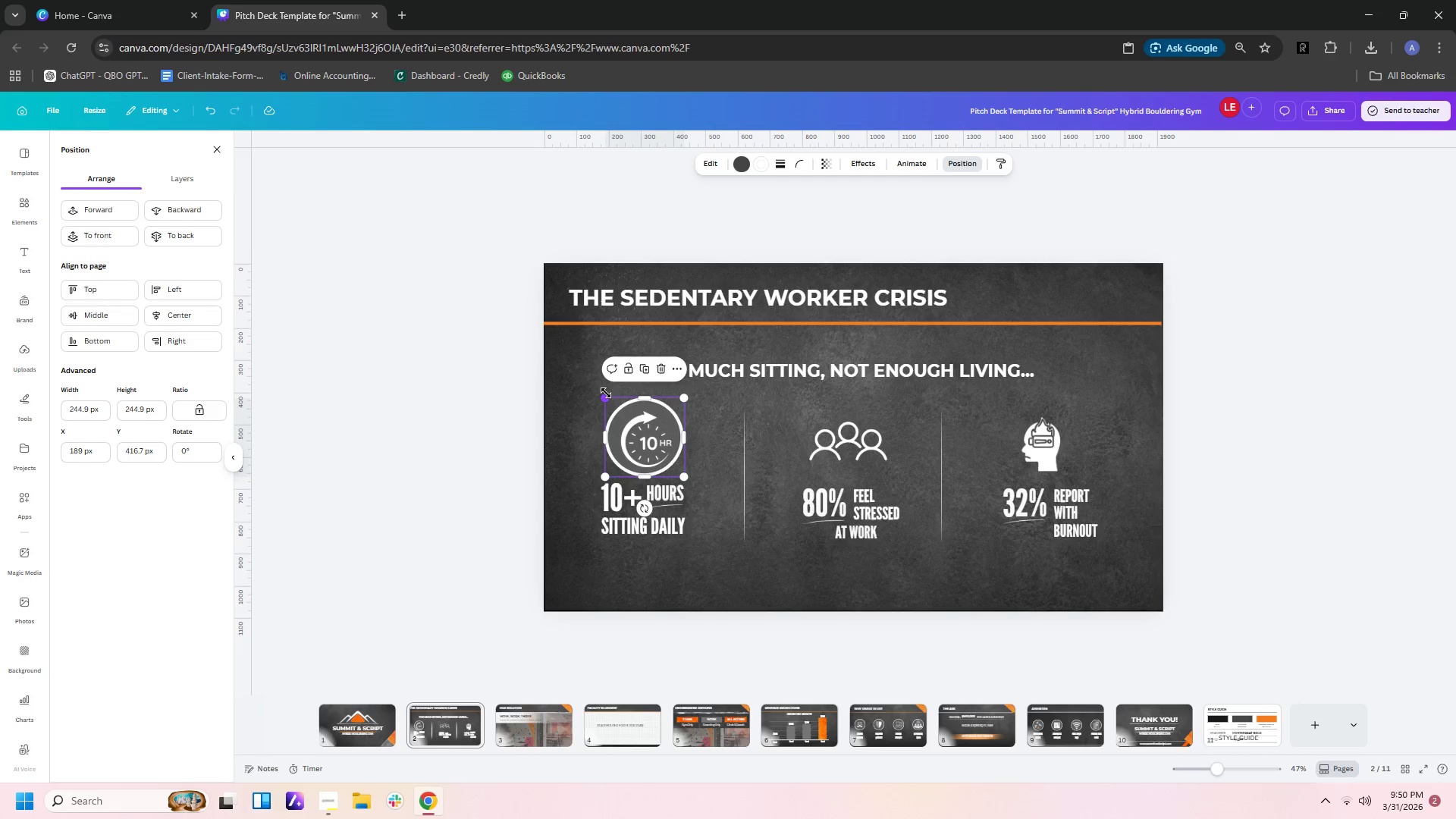 
left_click_drag(start_coordinate=[606, 395], to_coordinate=[610, 401])
 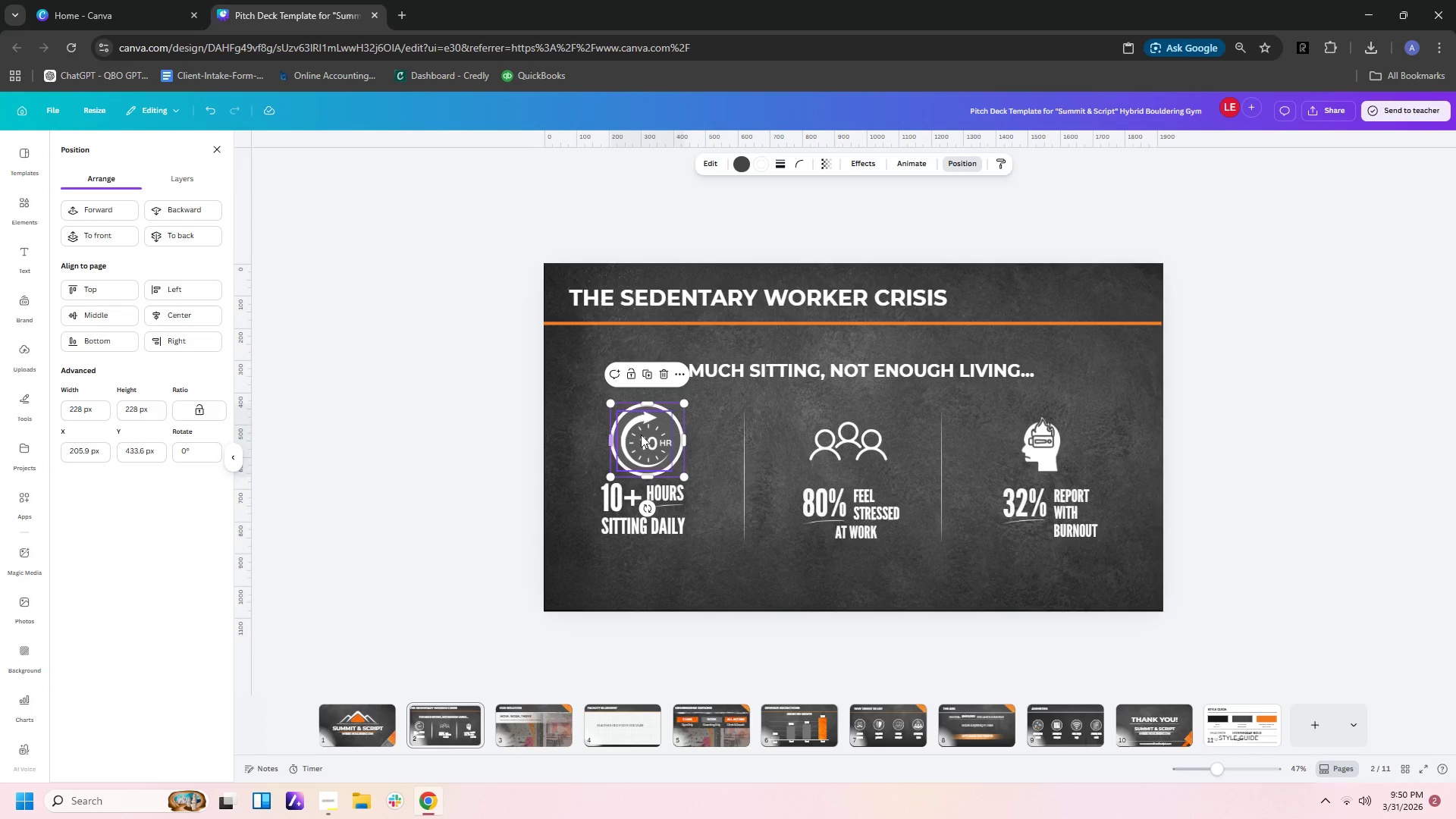 
wait(5.64)
 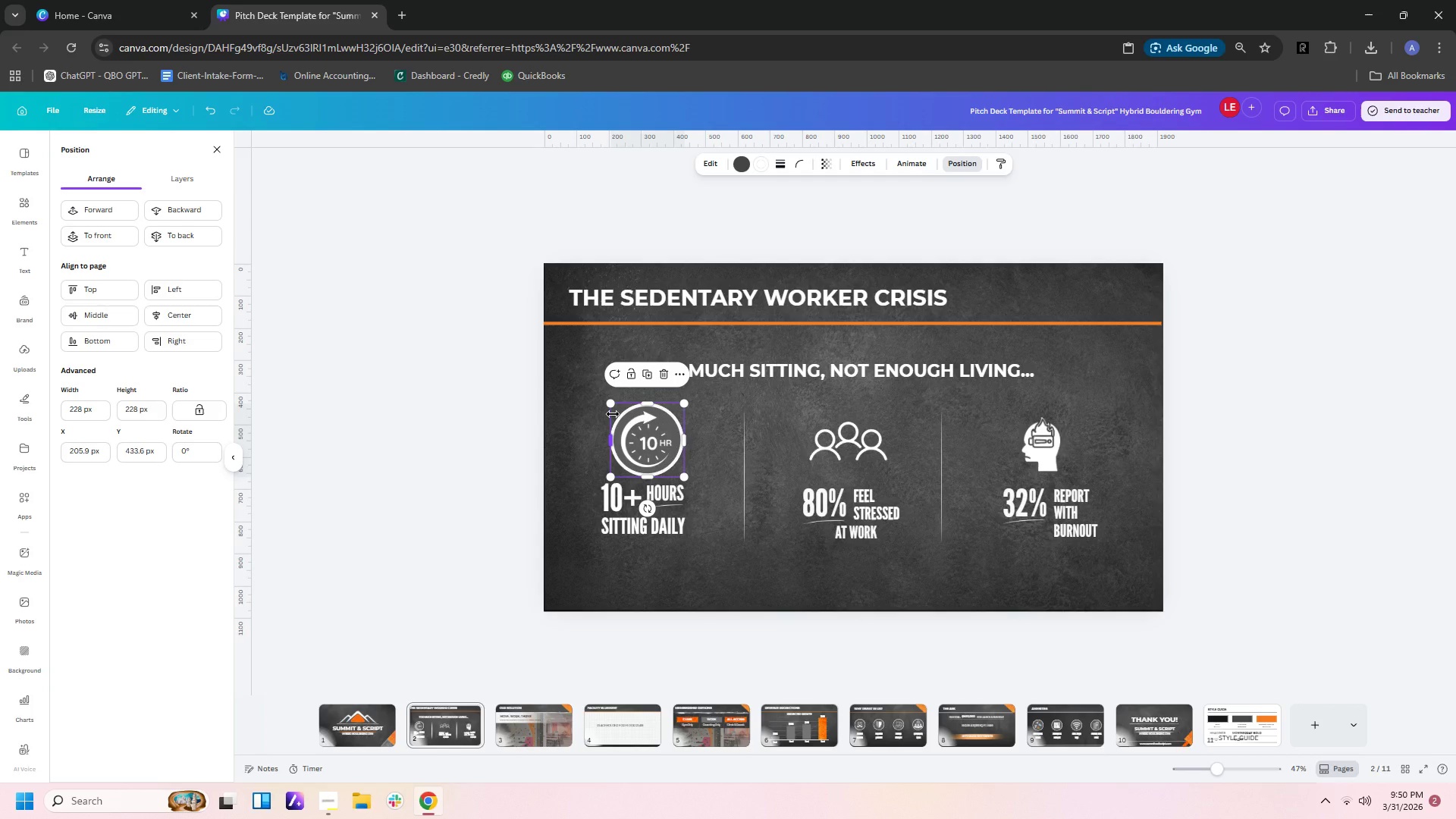 
key(Control+C)
 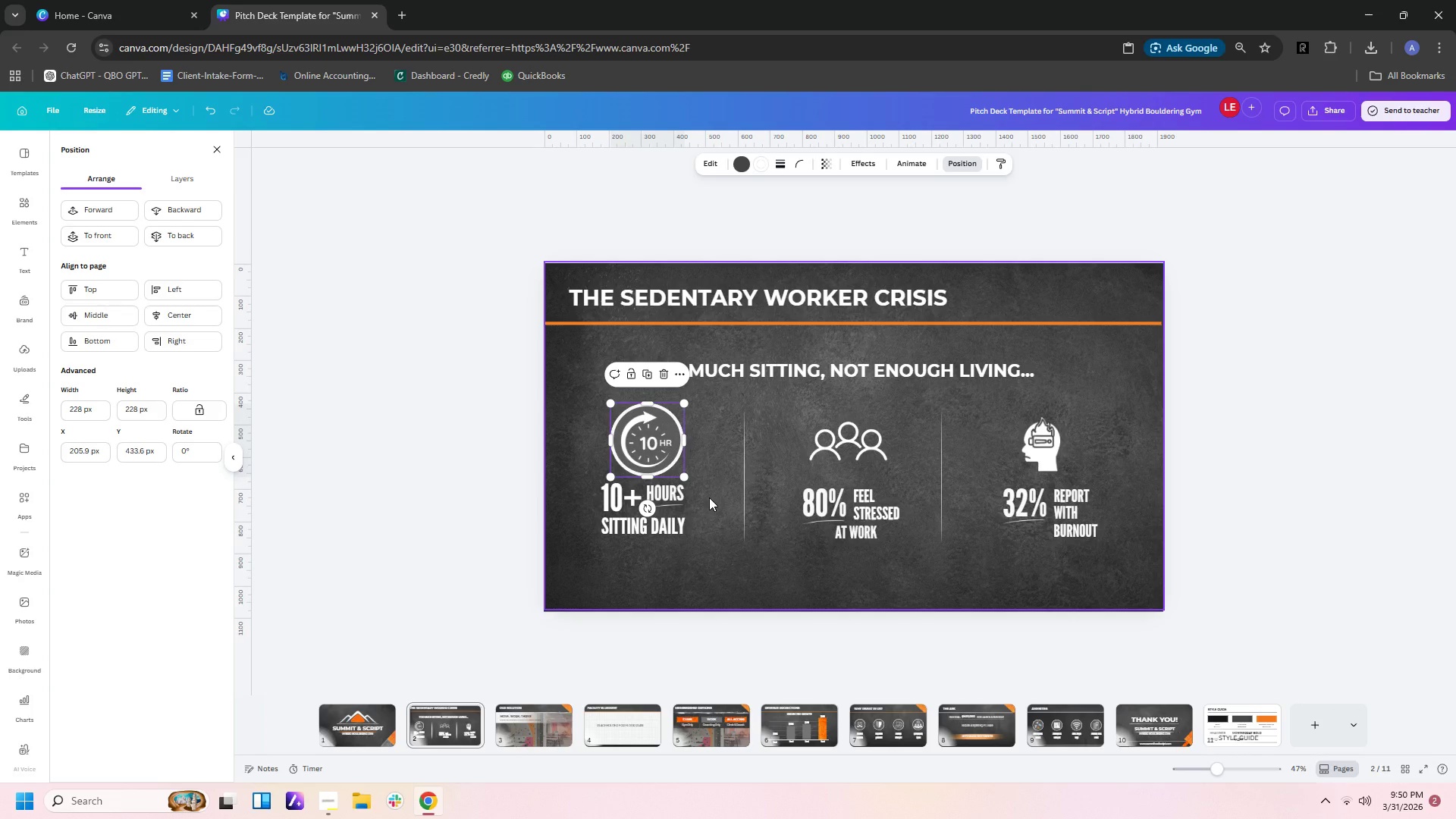 
key(Control+V)
 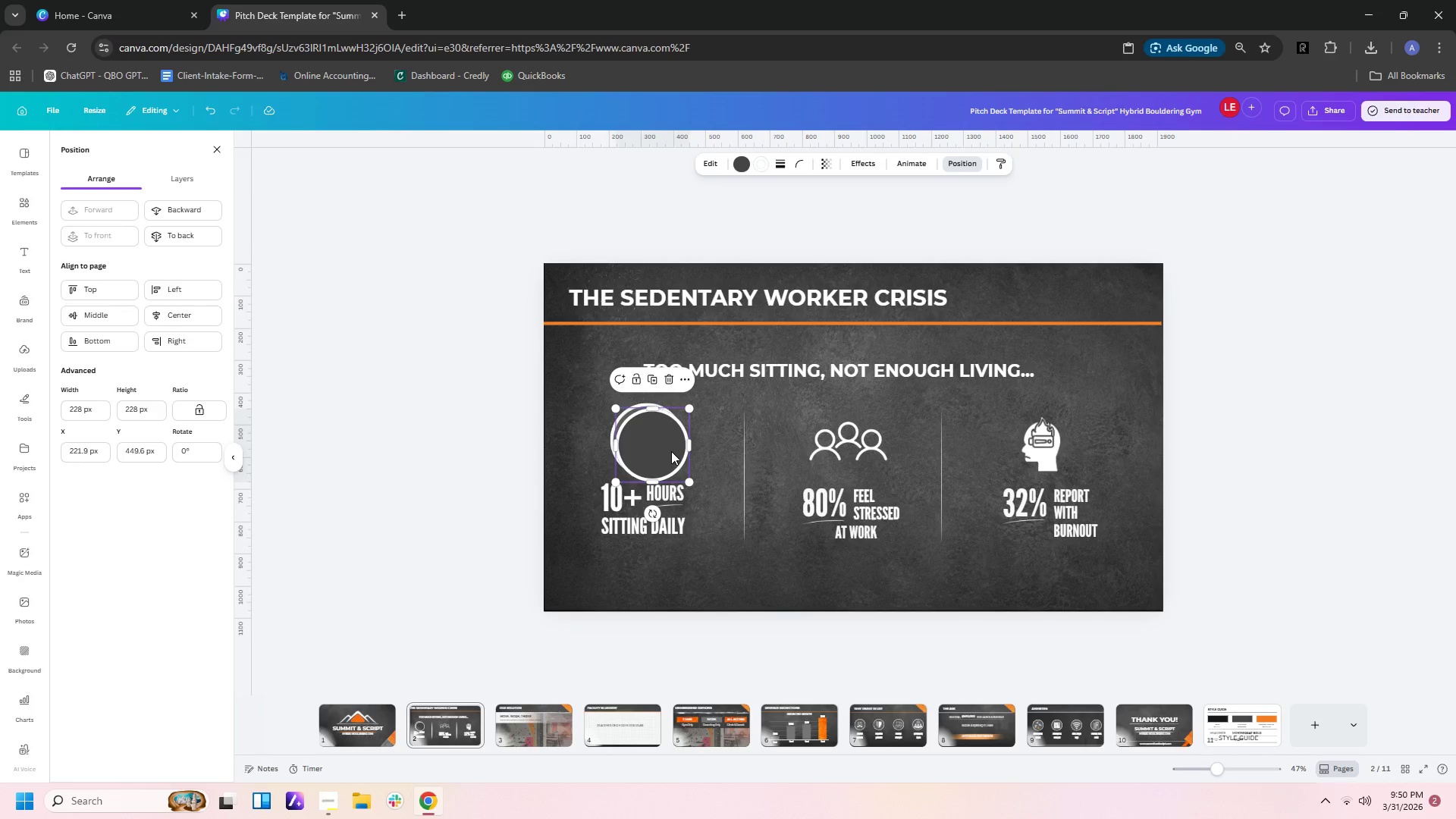 
left_click_drag(start_coordinate=[667, 450], to_coordinate=[865, 453])
 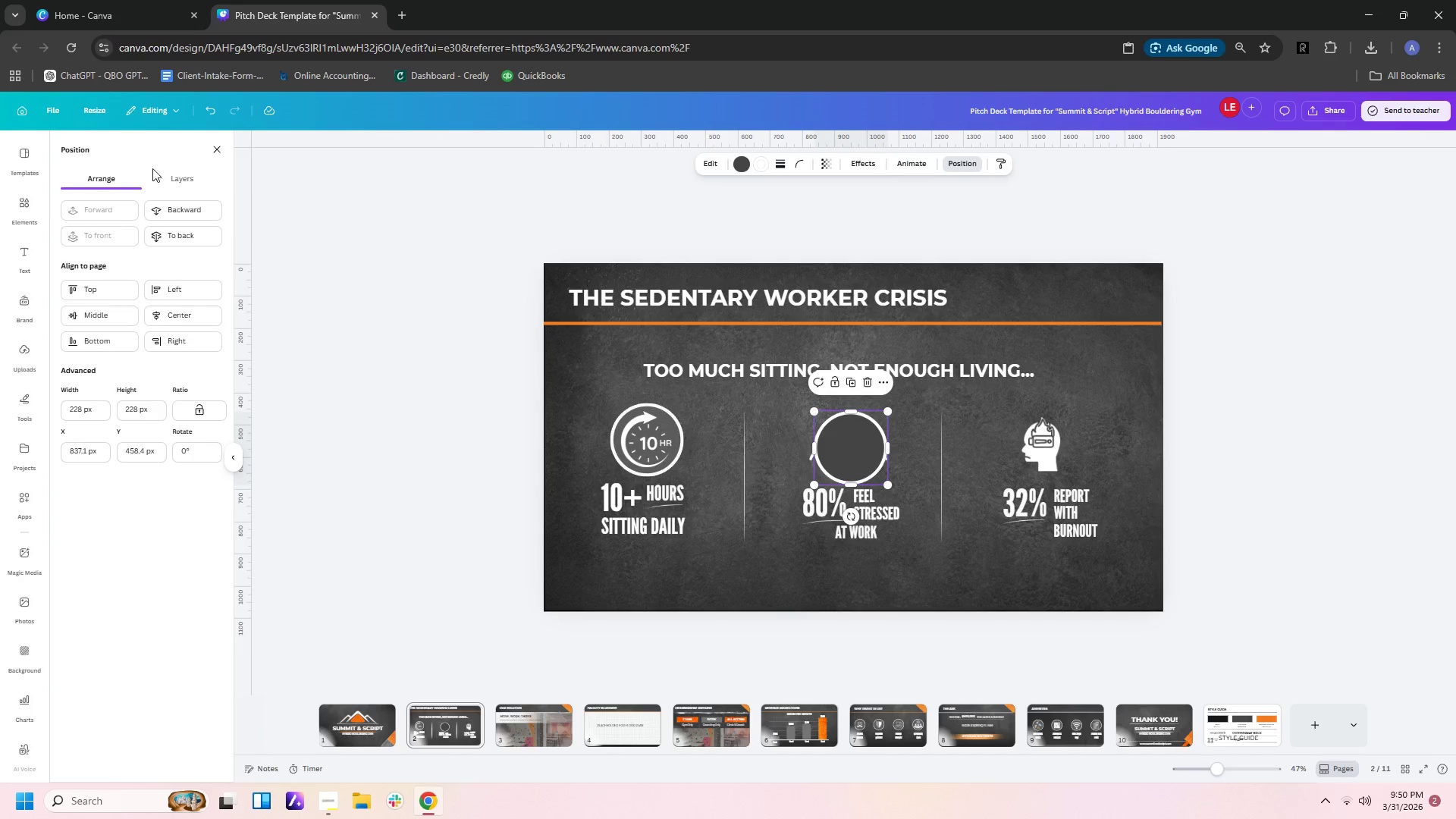 
left_click([198, 212])
 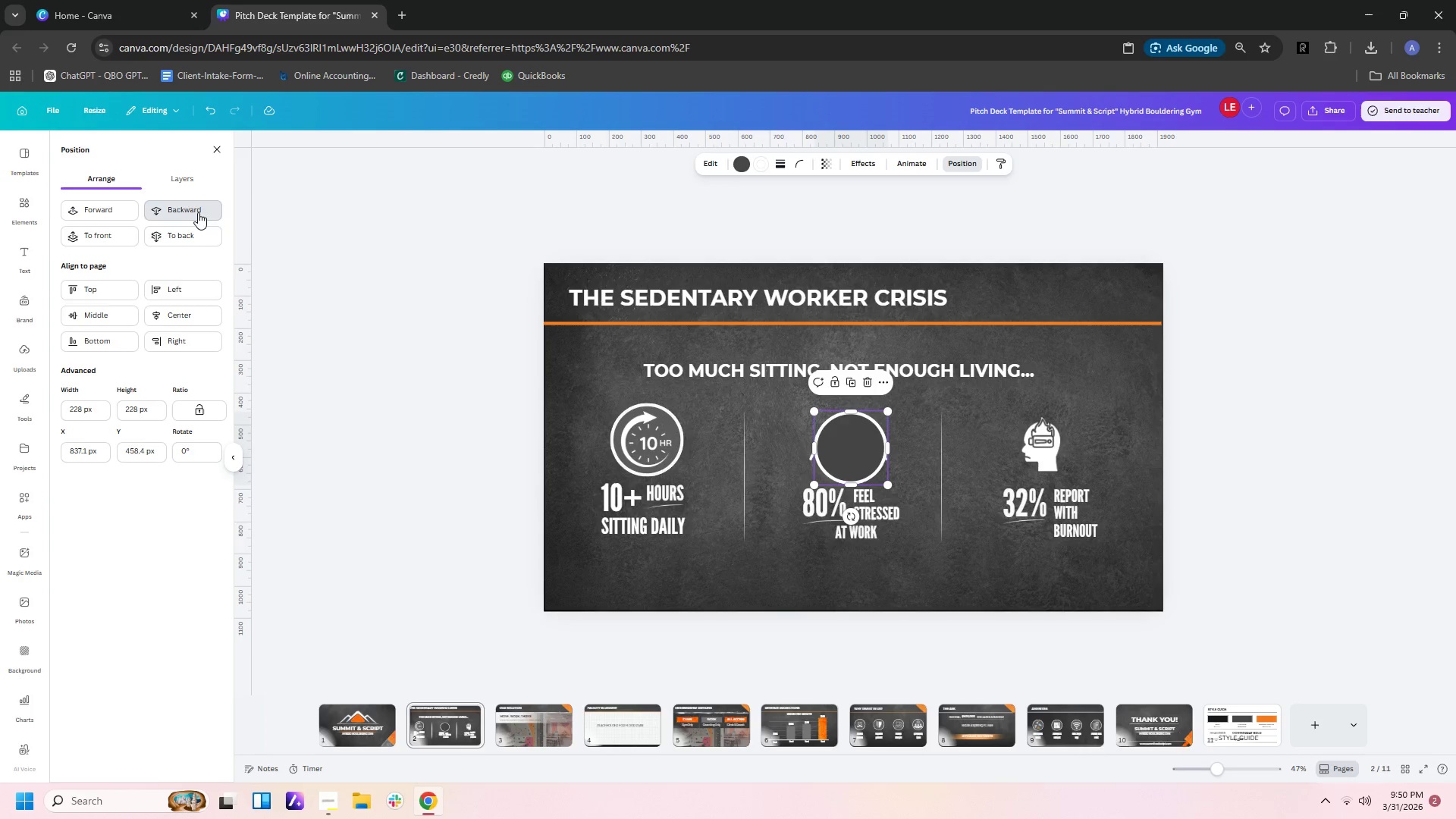 
double_click([198, 212])
 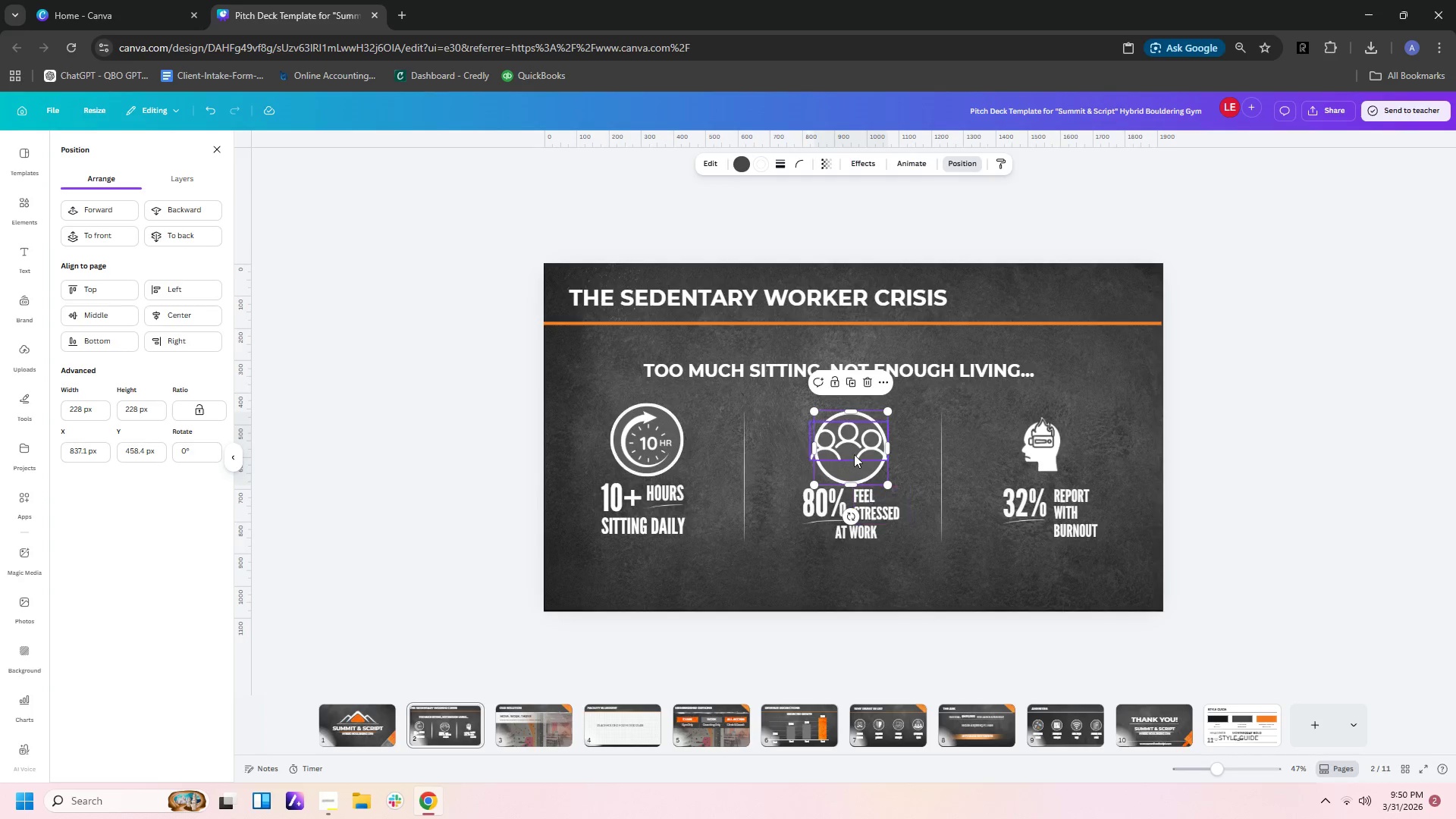 
left_click([853, 447])
 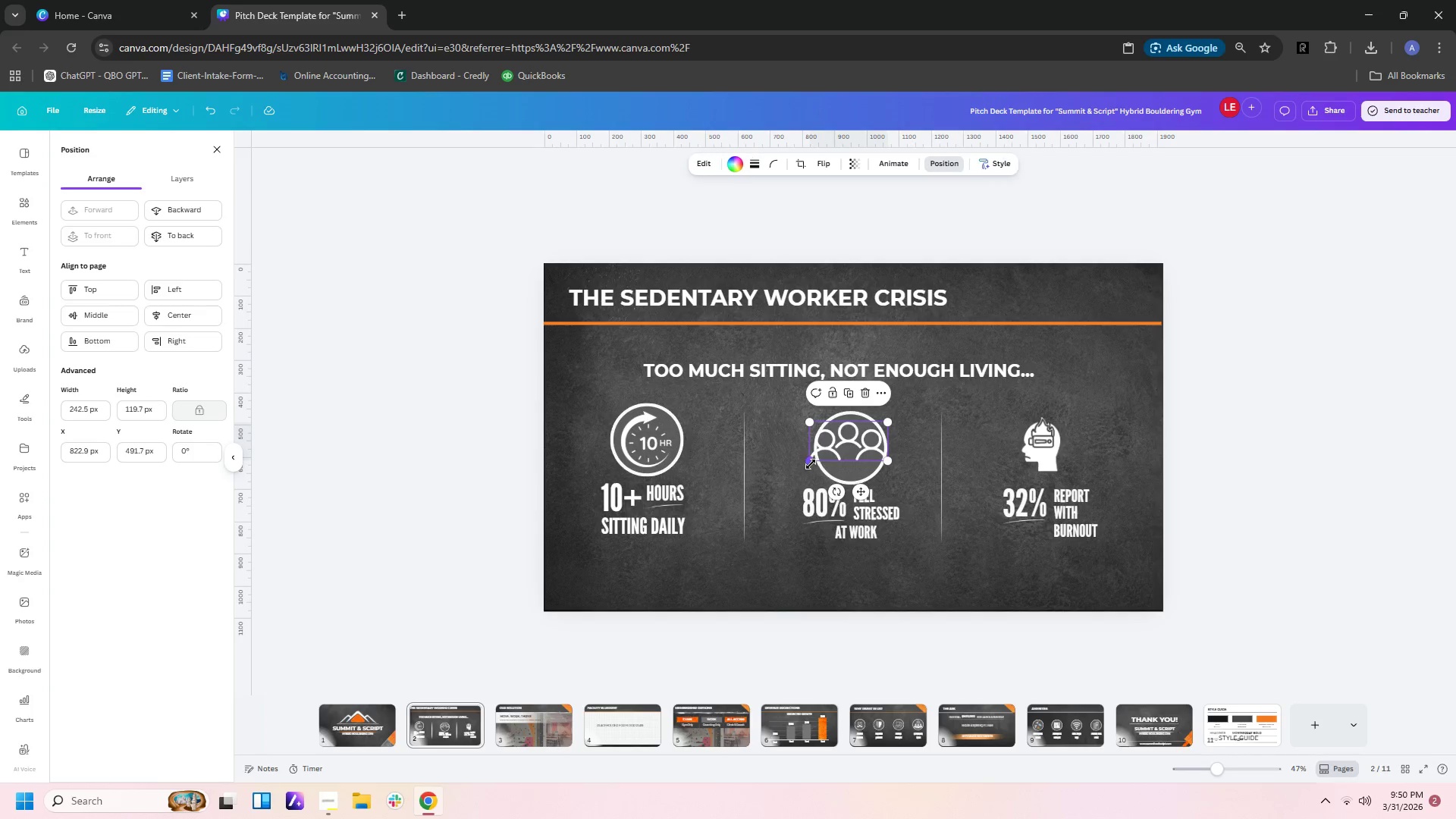 
left_click_drag(start_coordinate=[810, 464], to_coordinate=[819, 460])
 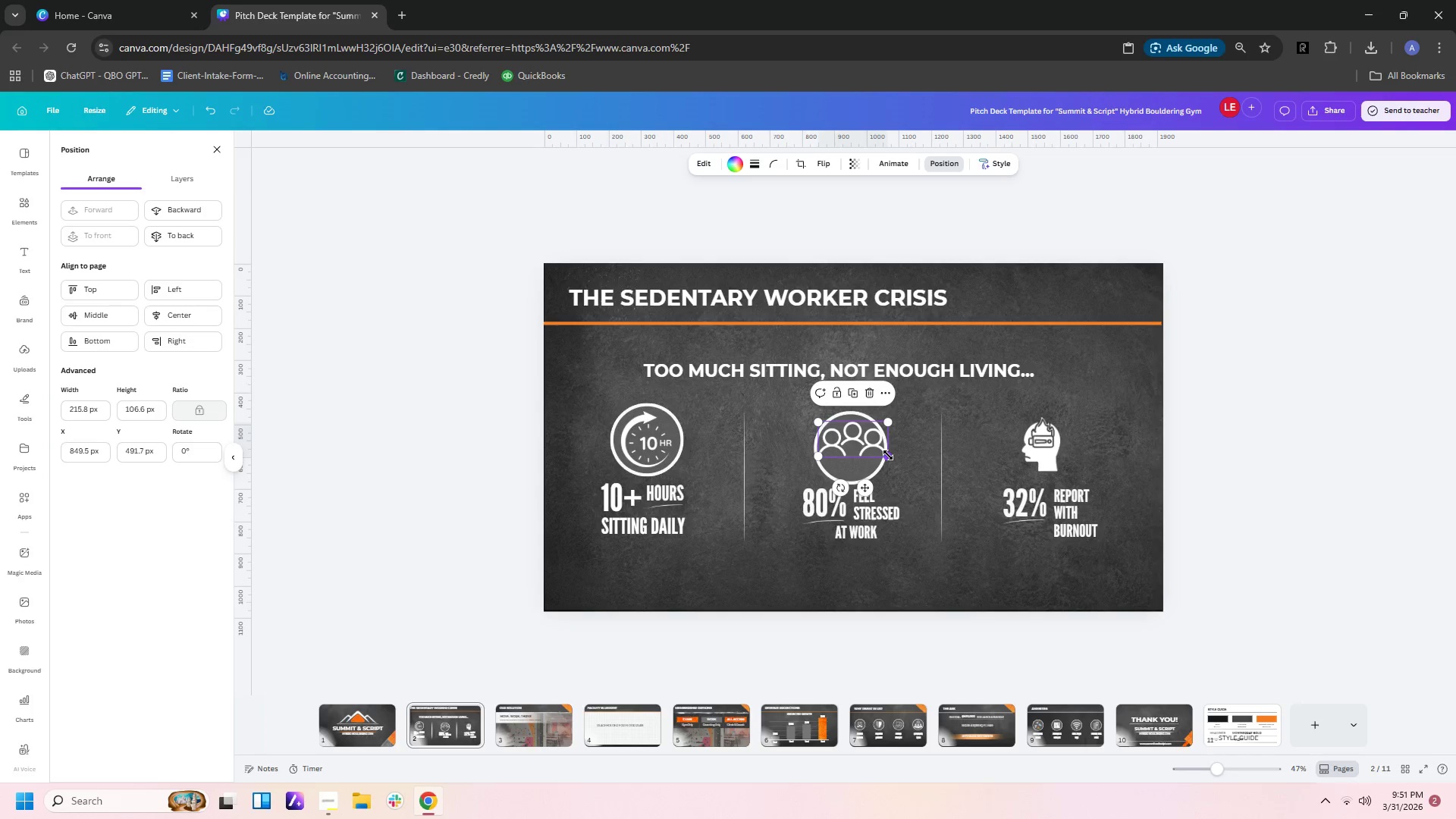 
left_click_drag(start_coordinate=[888, 454], to_coordinate=[884, 453])
 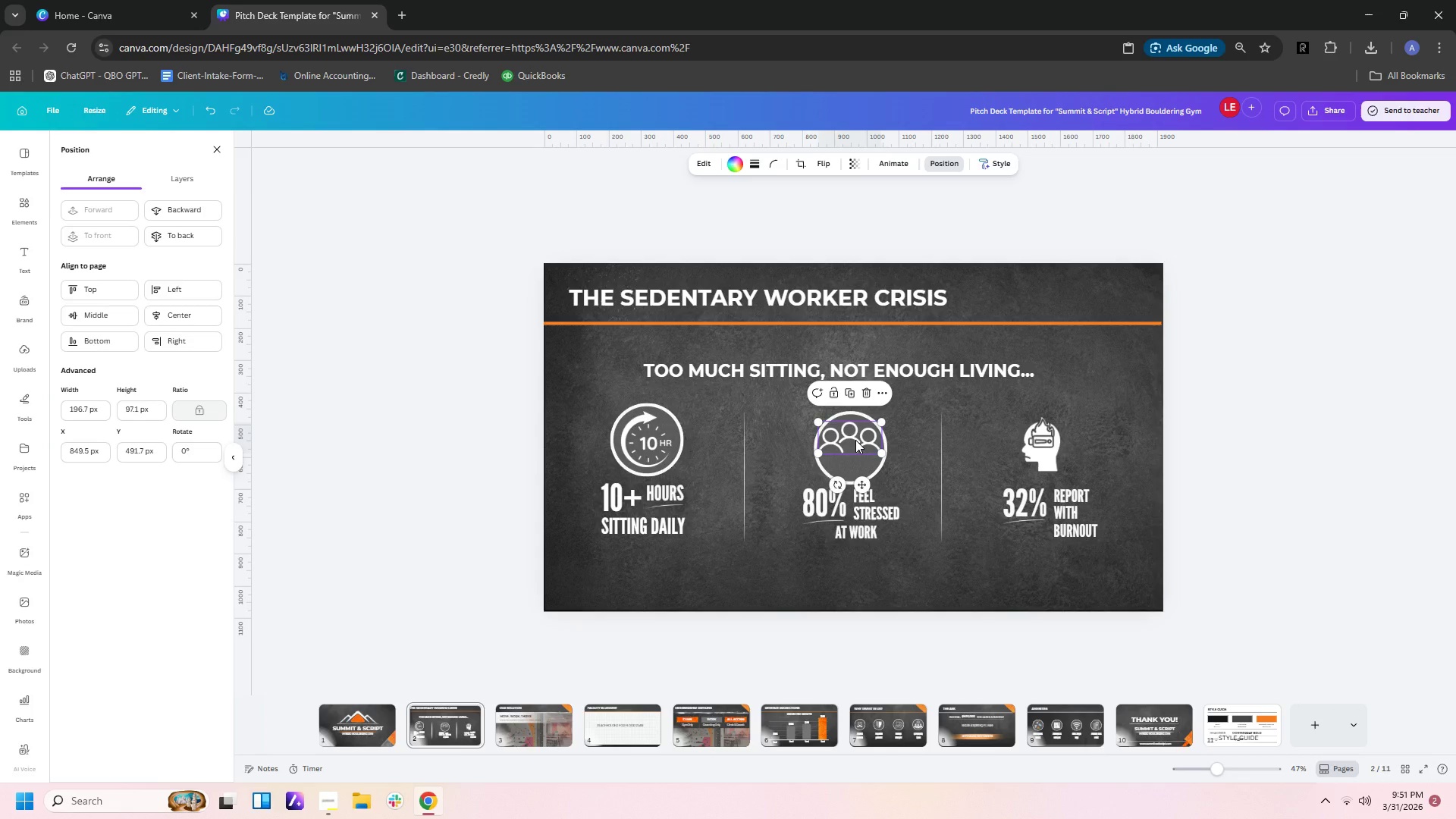 
left_click_drag(start_coordinate=[855, 440], to_coordinate=[855, 447])
 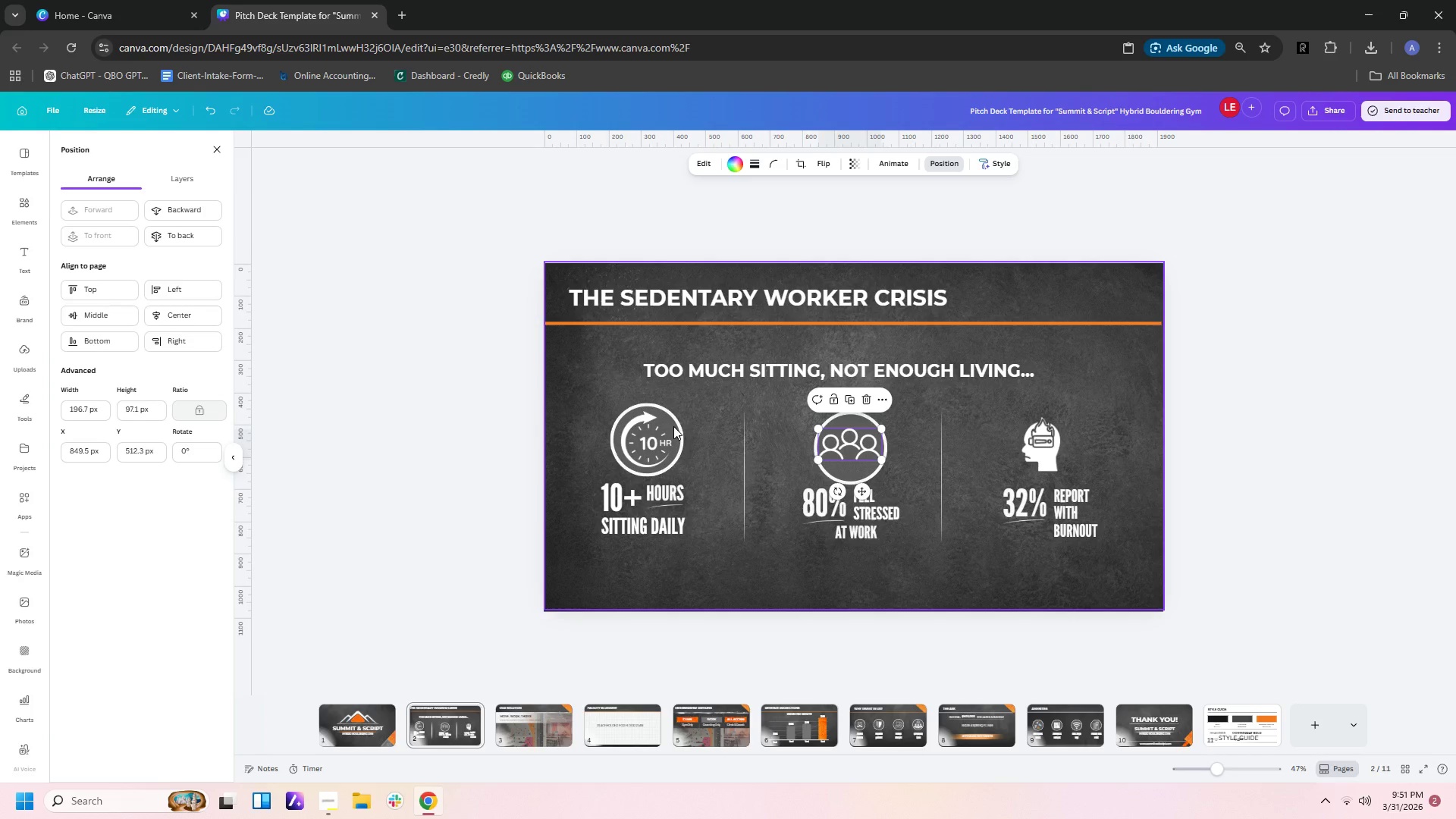 
left_click([839, 425])
 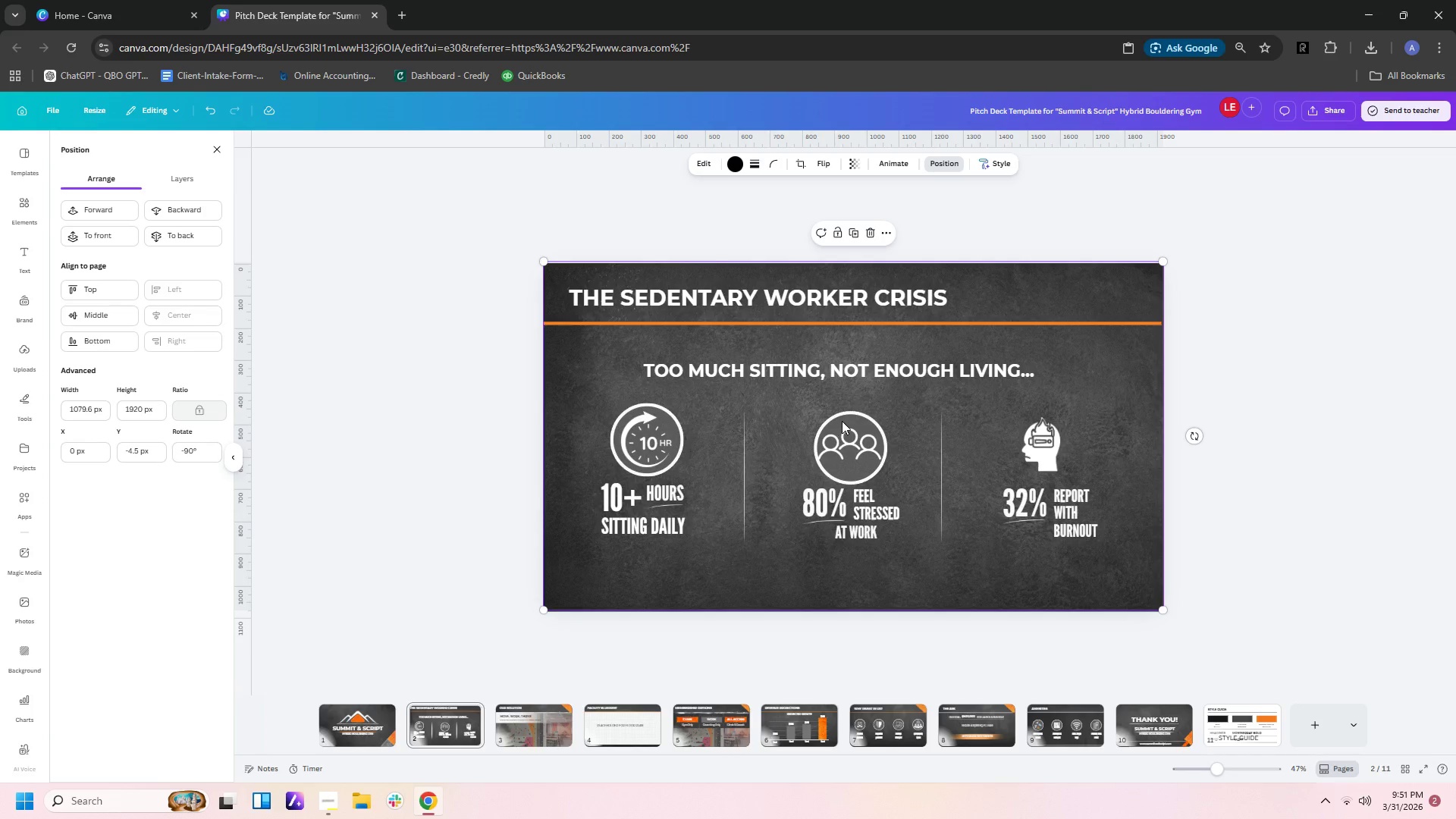 
left_click([842, 421])
 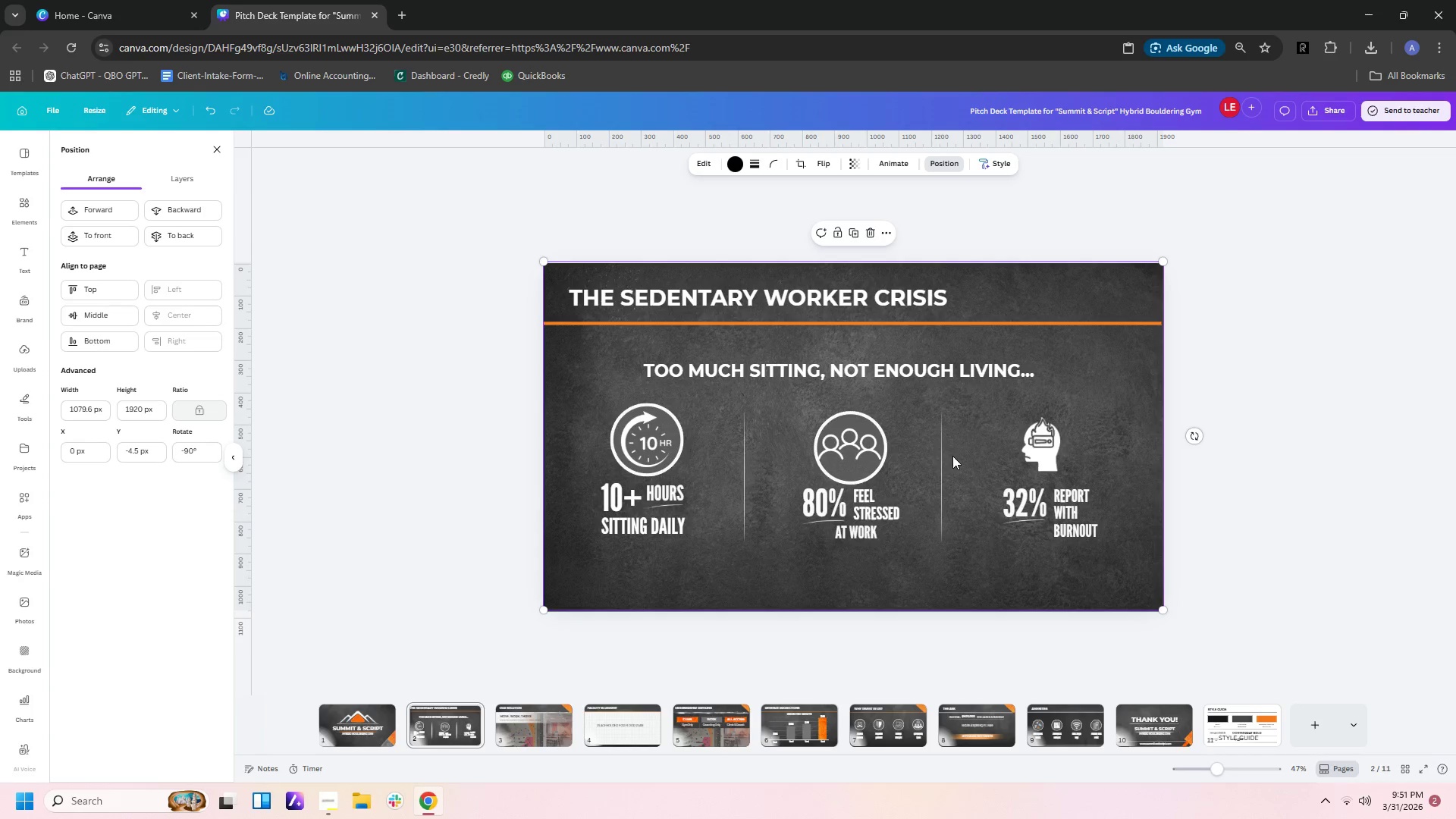 
key(Control+V)
 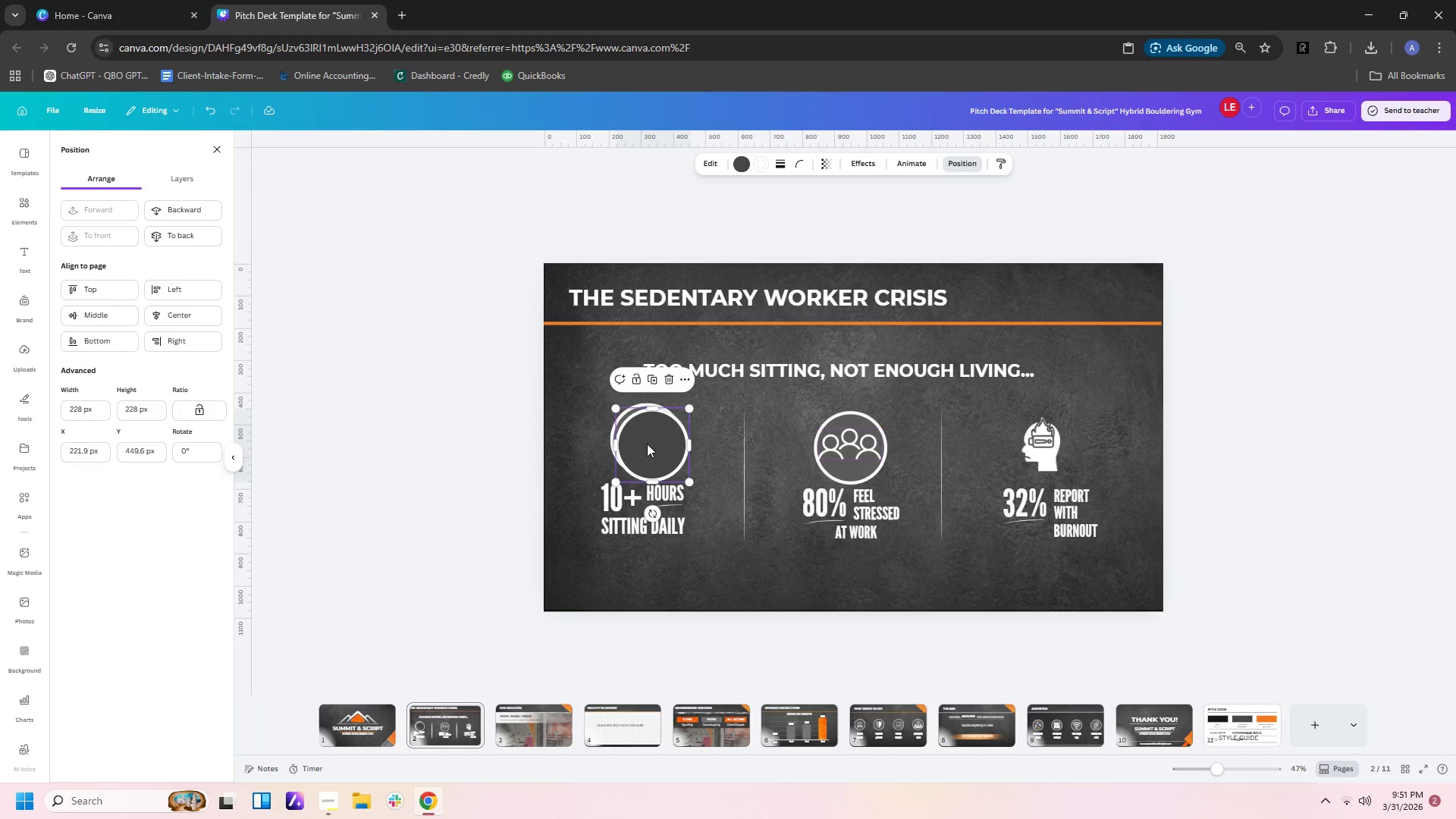 
left_click_drag(start_coordinate=[647, 444], to_coordinate=[1037, 444])
 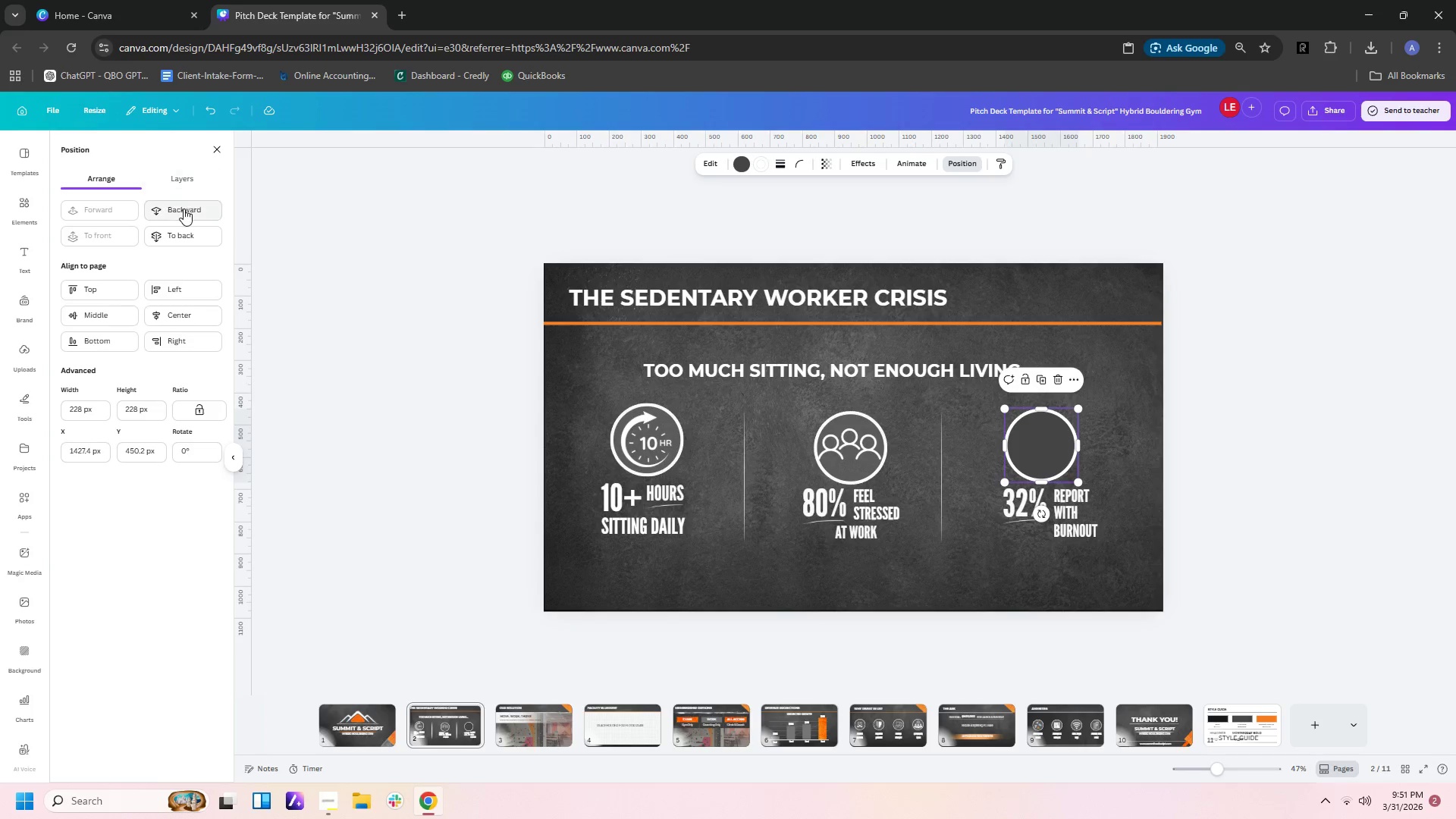 
double_click([184, 209])
 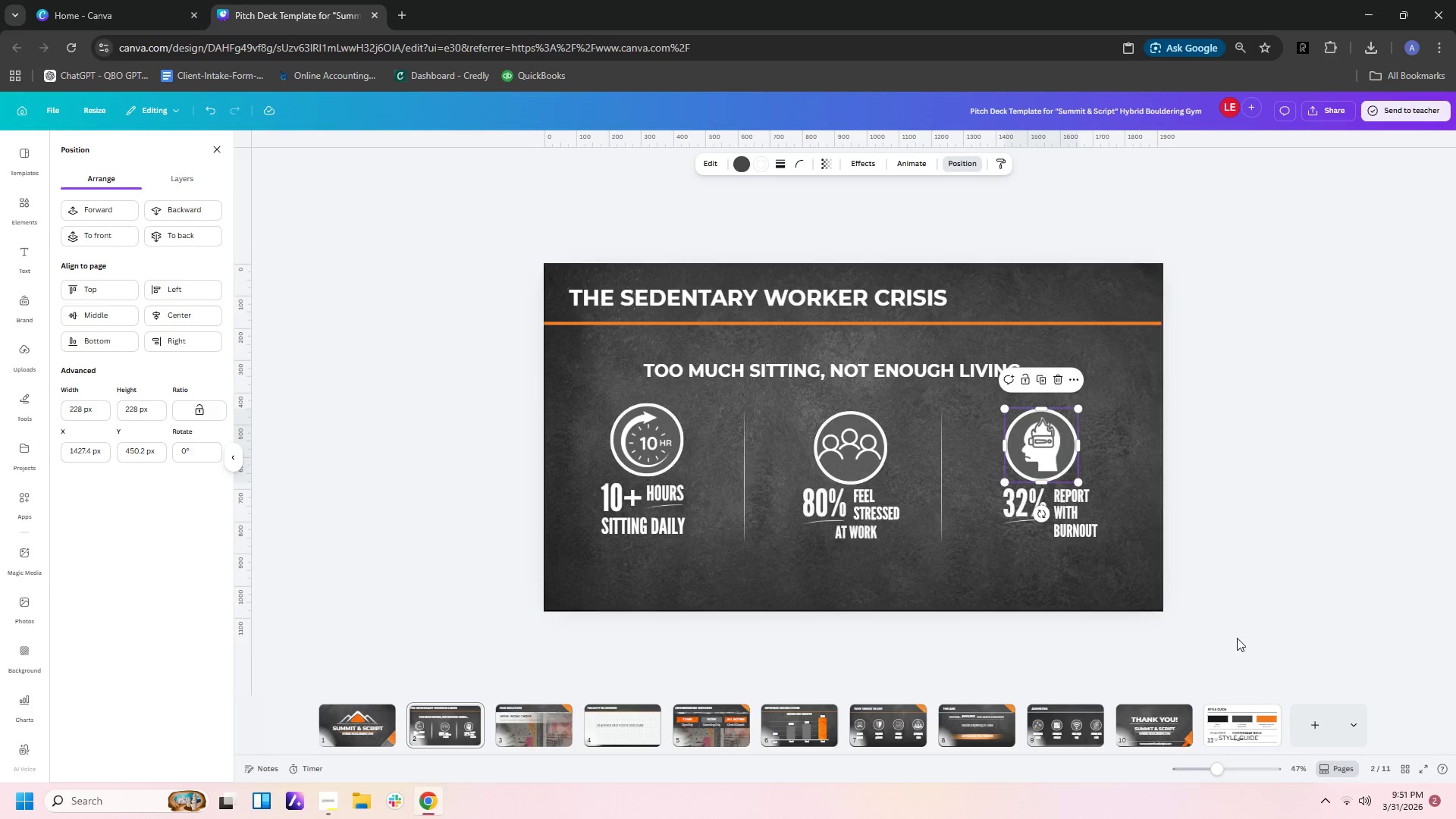 
left_click([1299, 588])
 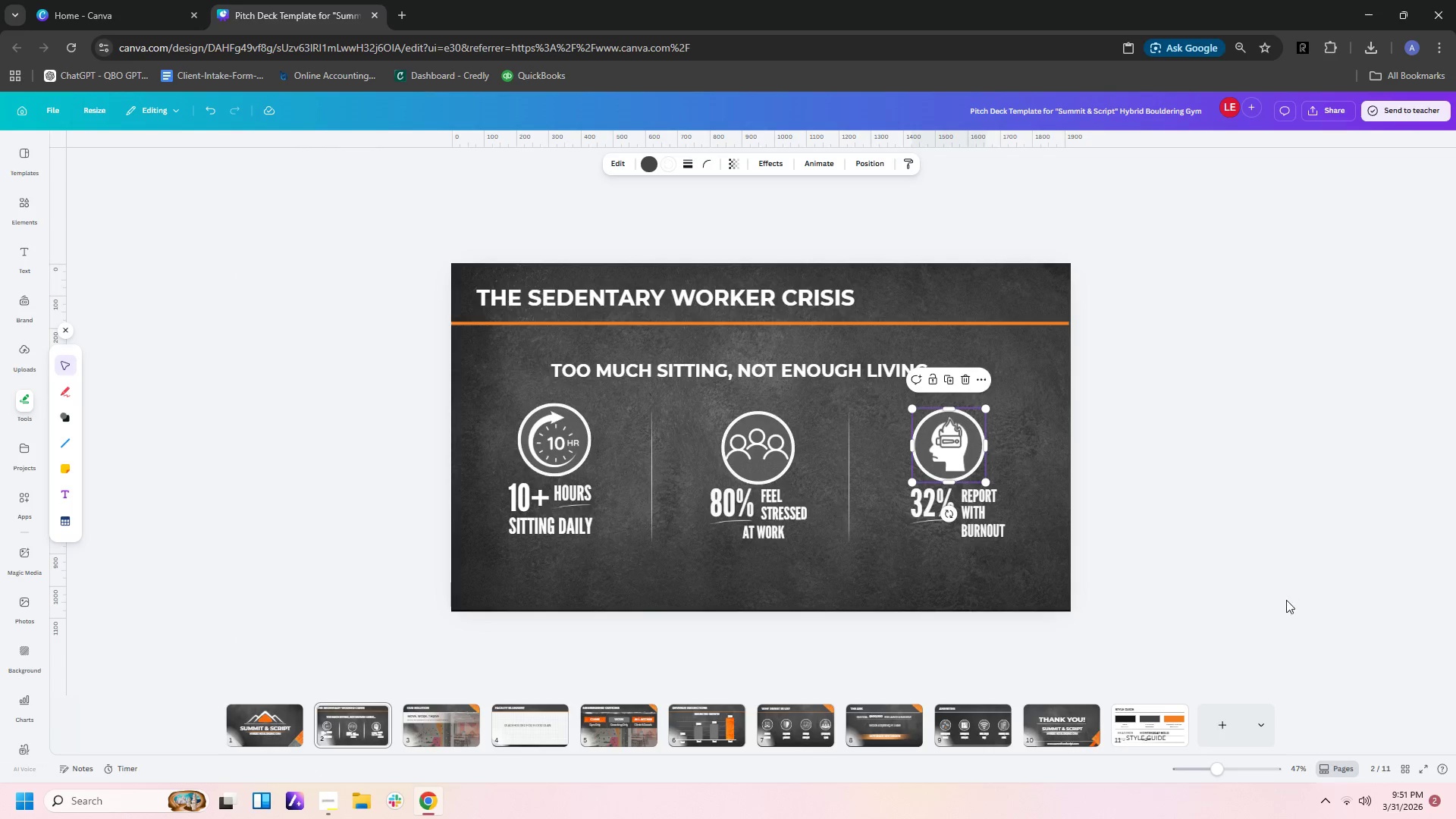 
left_click([1282, 604])
 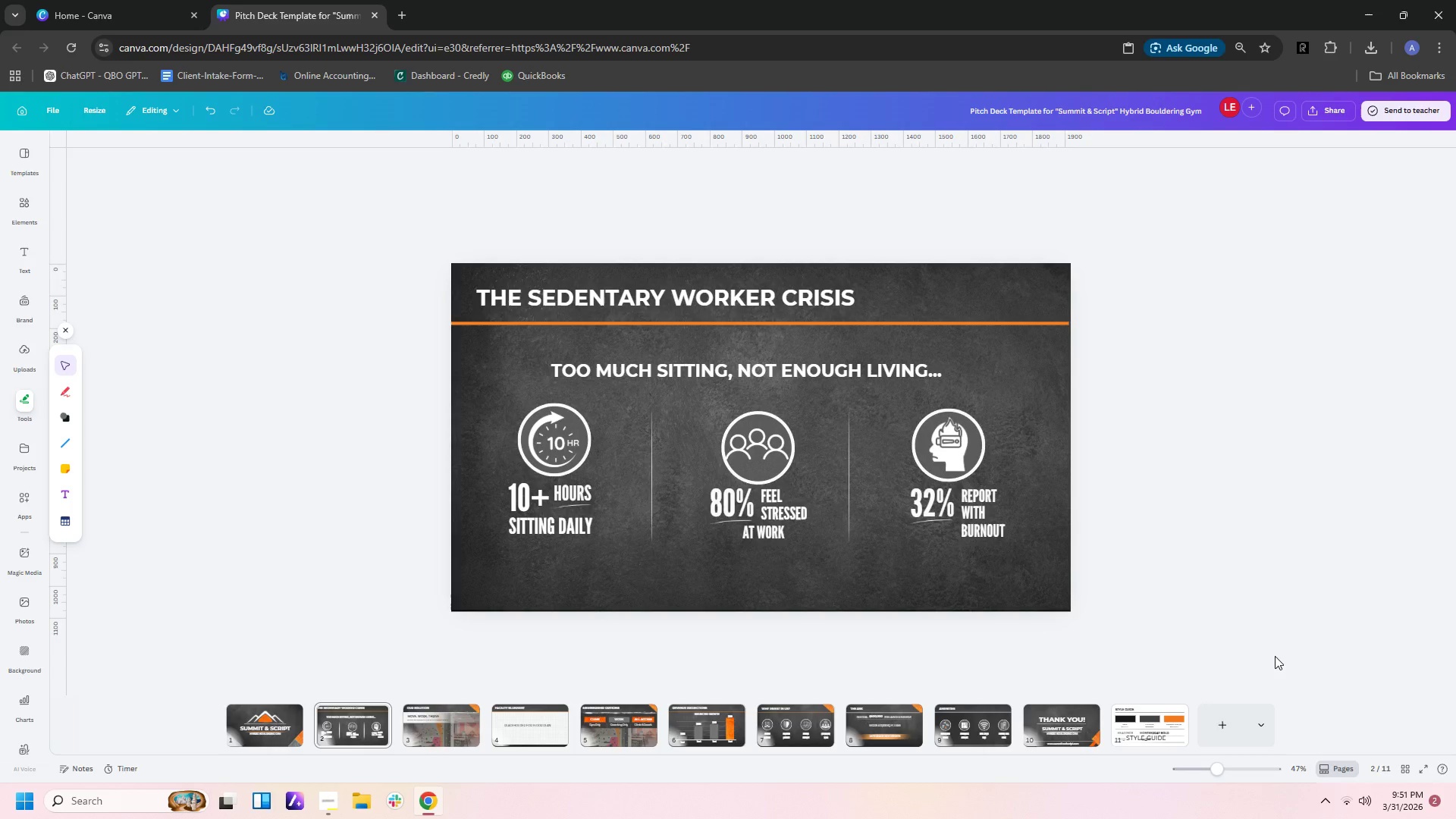 
wait(6.53)
 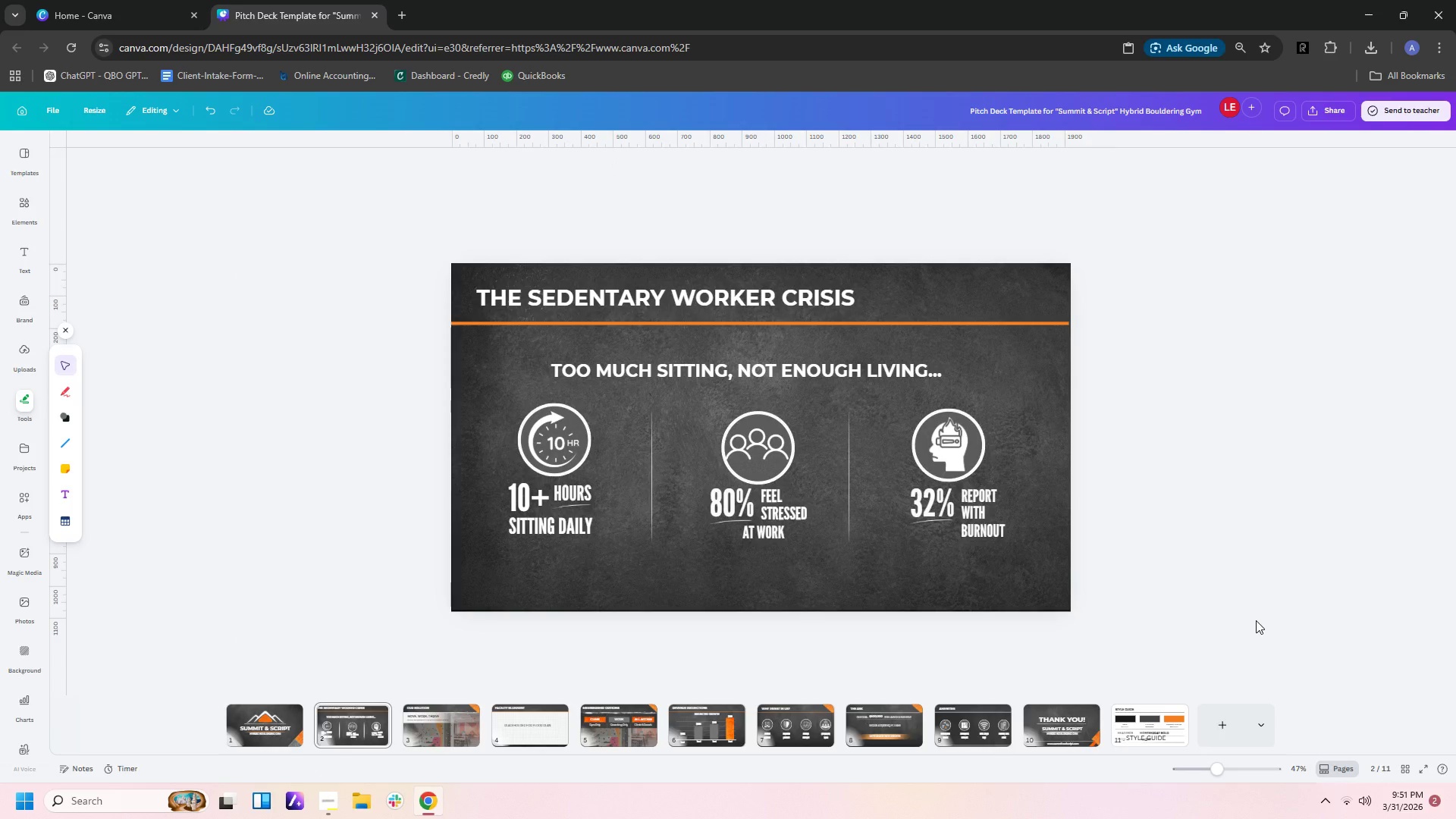 
left_click_drag(start_coordinate=[959, 376], to_coordinate=[938, 684])
 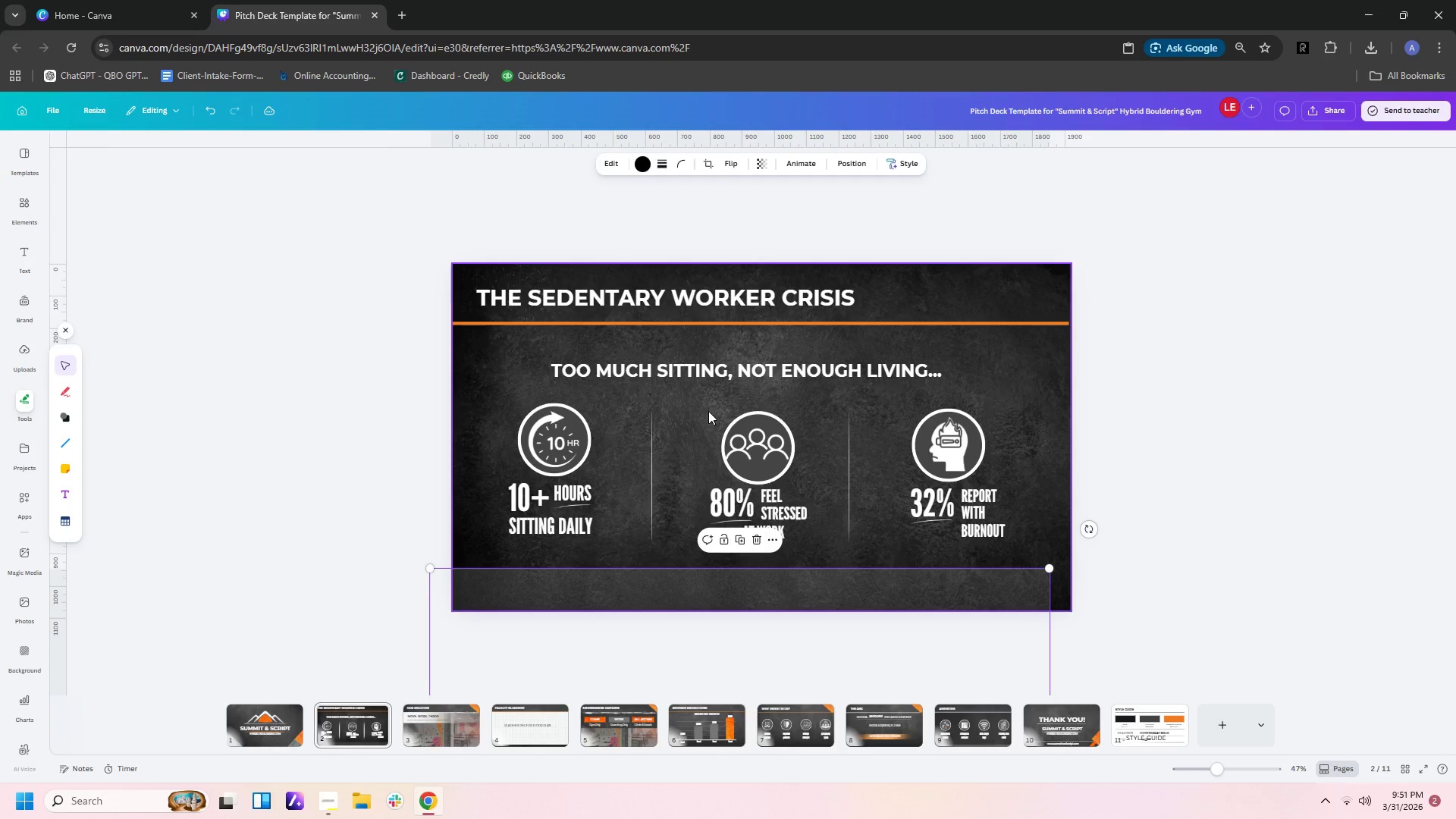 
left_click_drag(start_coordinate=[708, 410], to_coordinate=[795, 475])
 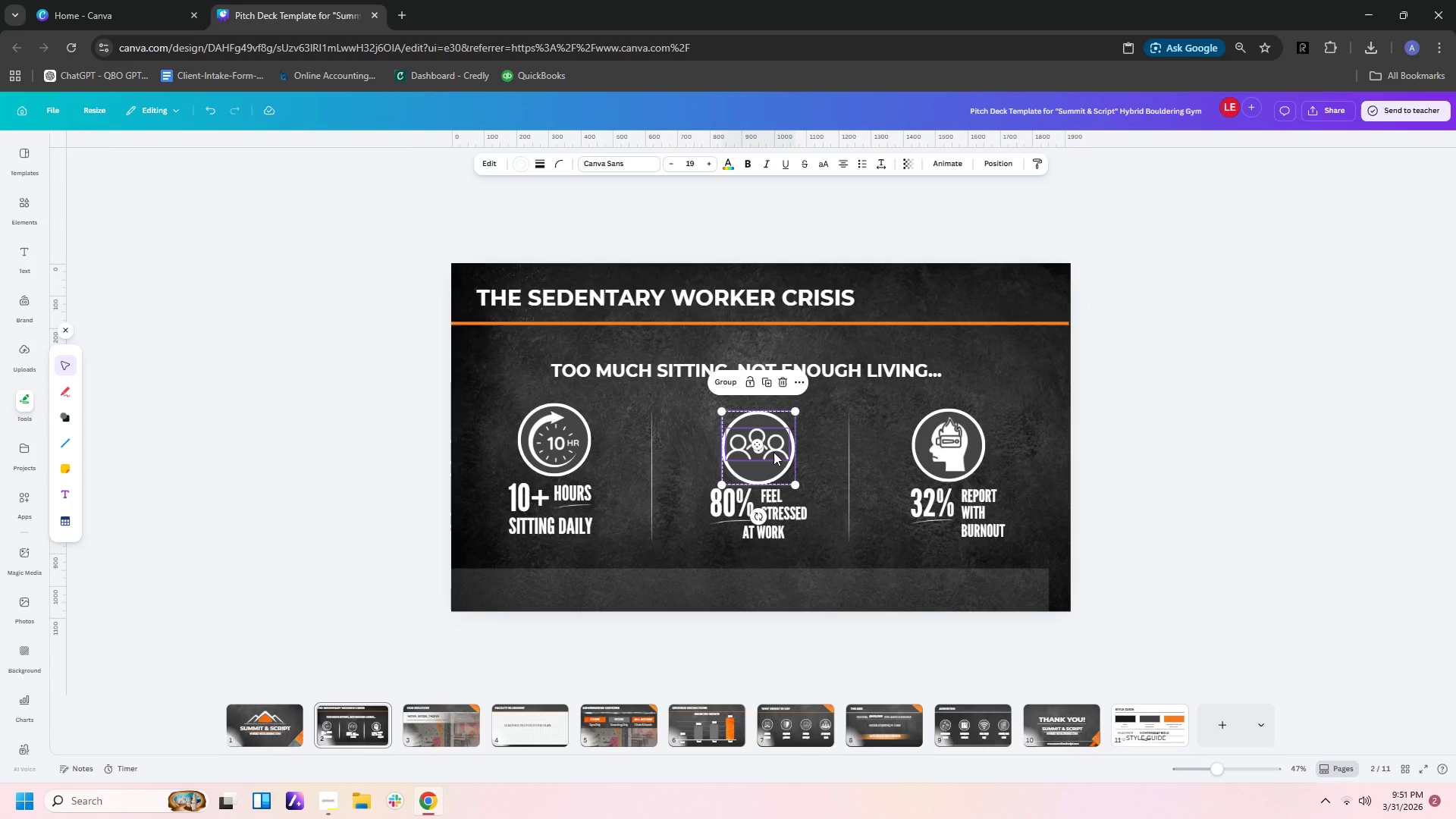 
left_click_drag(start_coordinate=[774, 452], to_coordinate=[770, 447])
 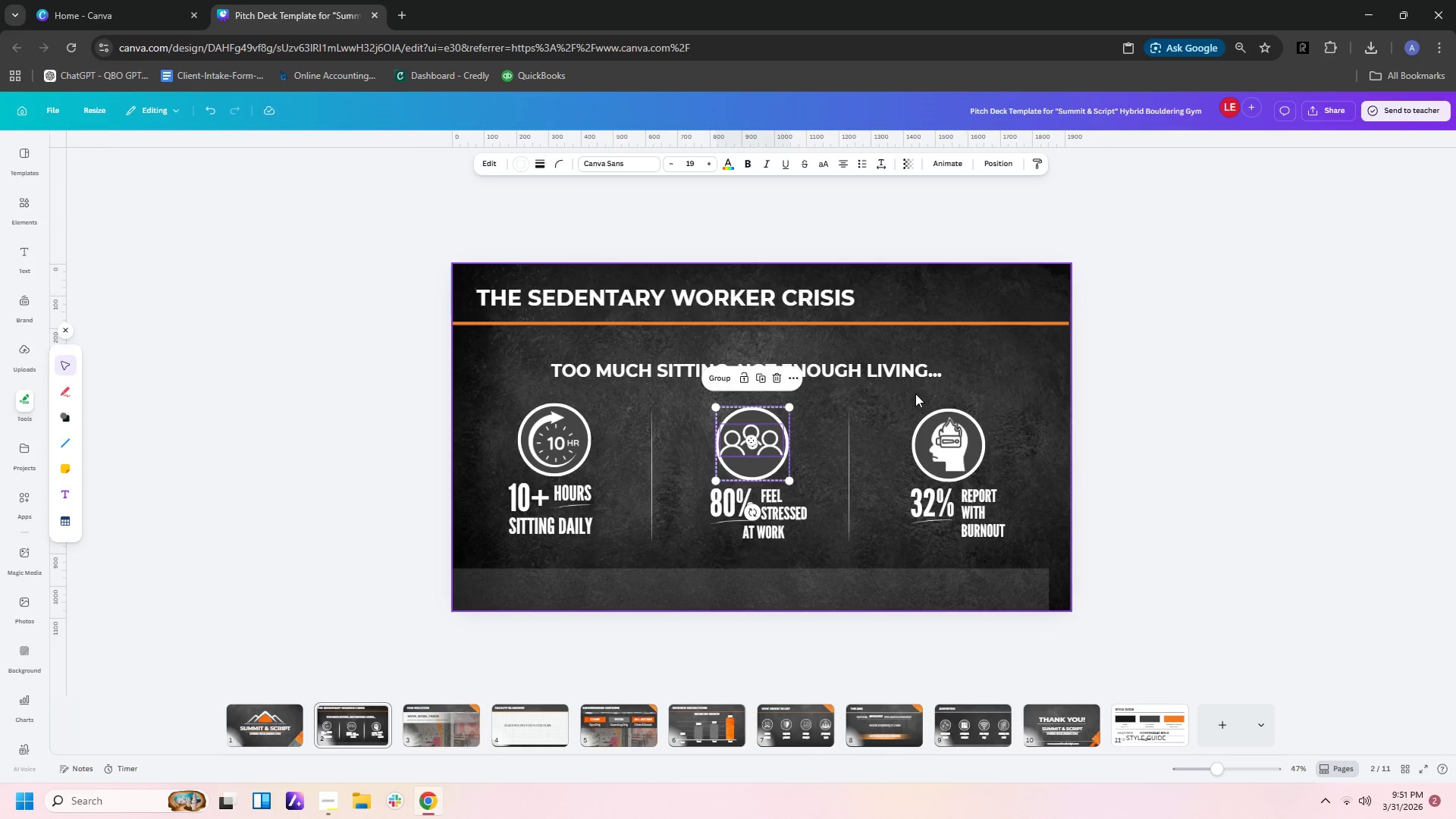 
left_click_drag(start_coordinate=[907, 399], to_coordinate=[993, 468])
 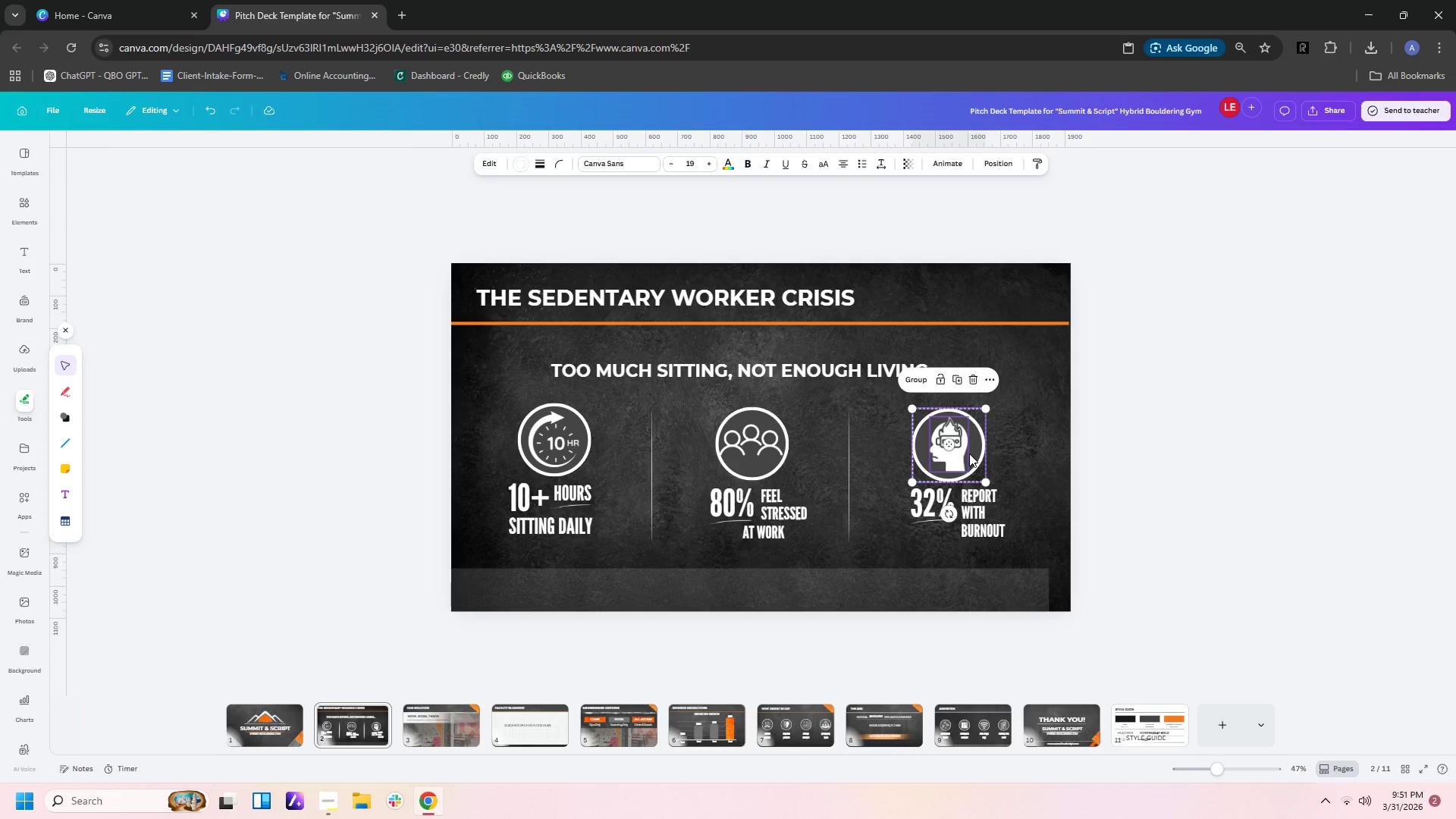 
left_click_drag(start_coordinate=[969, 453], to_coordinate=[972, 450])
 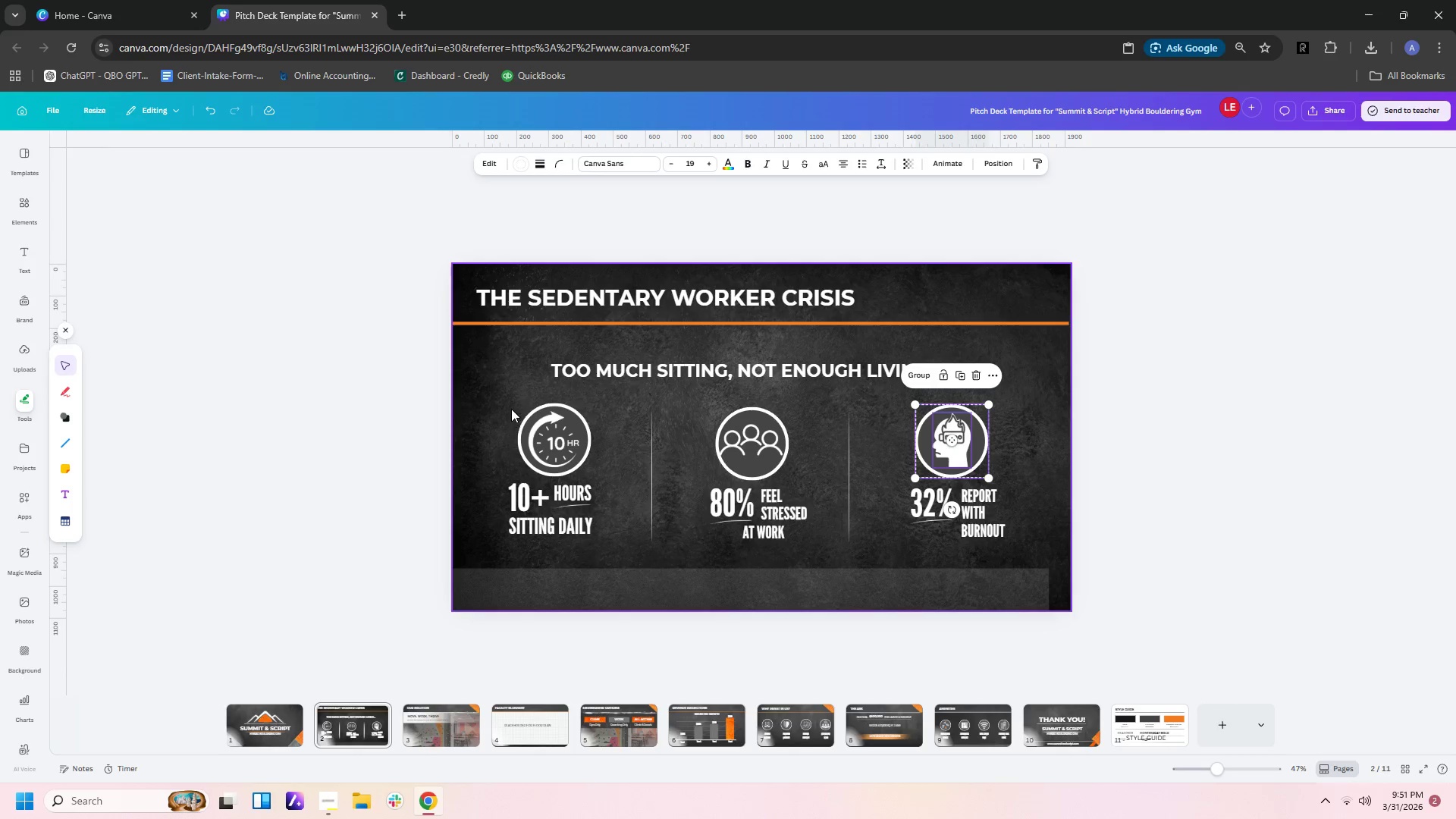 
left_click_drag(start_coordinate=[511, 406], to_coordinate=[561, 437])
 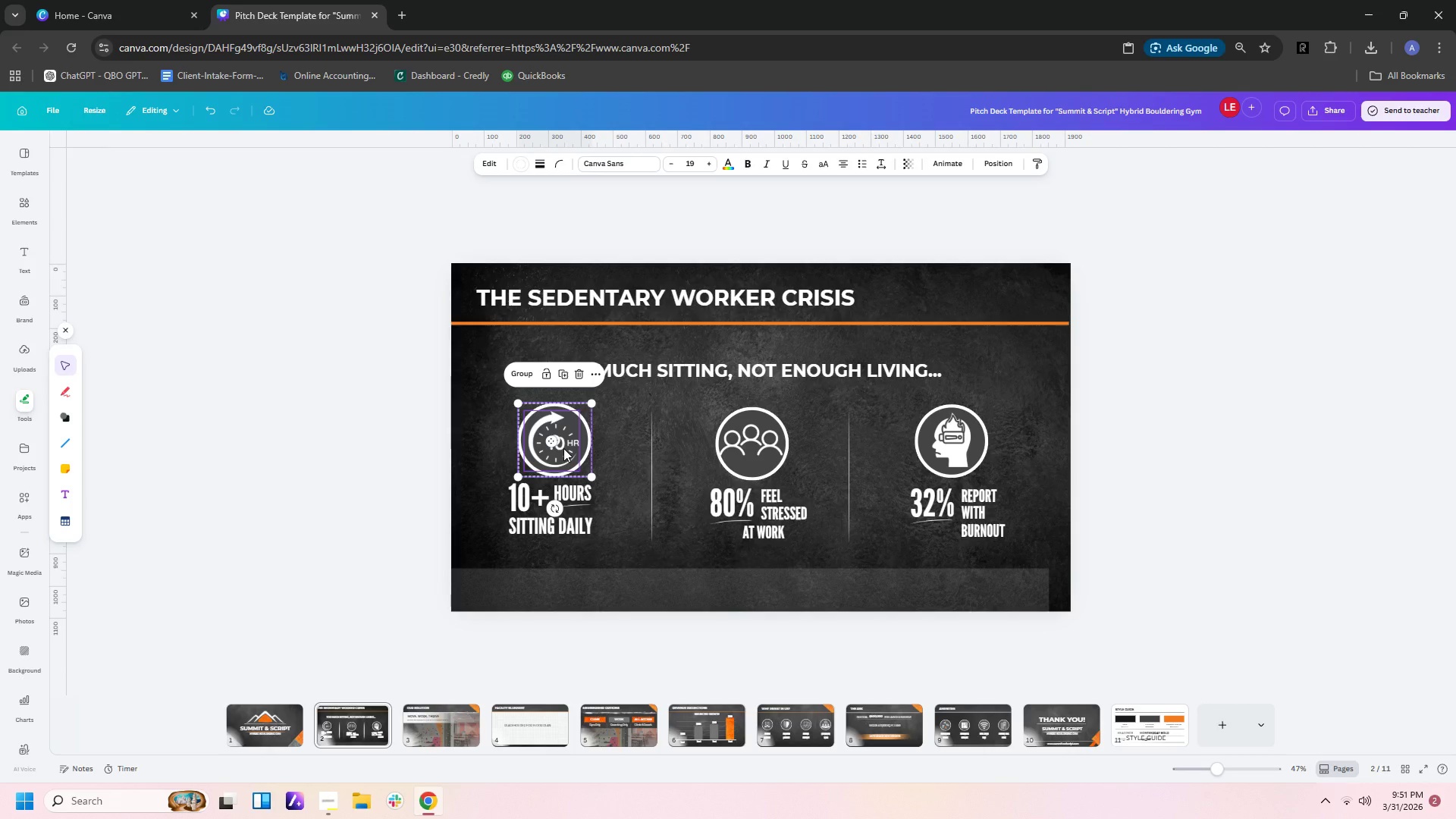 
left_click_drag(start_coordinate=[563, 448], to_coordinate=[560, 447])
 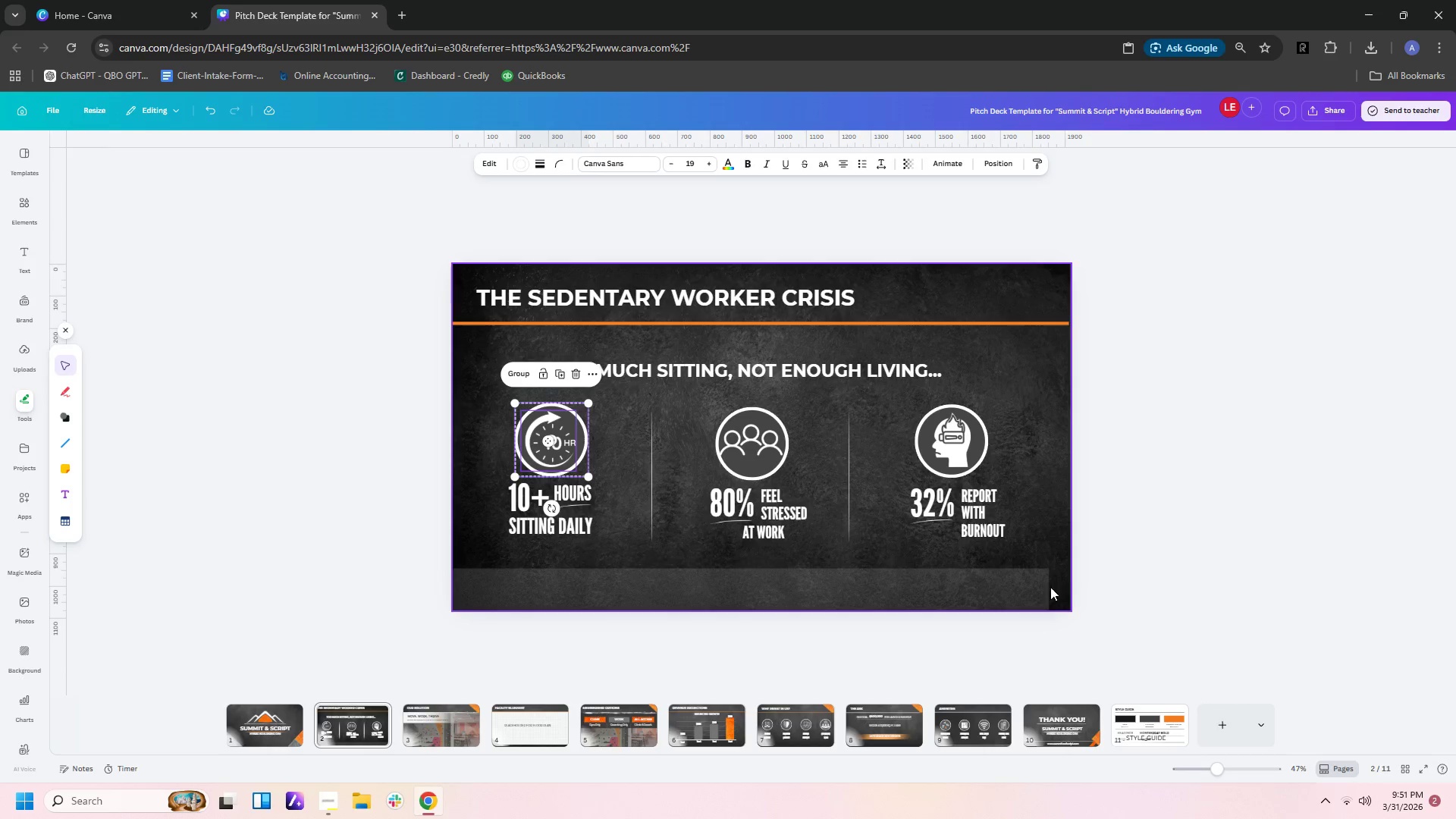 
left_click([1037, 588])
 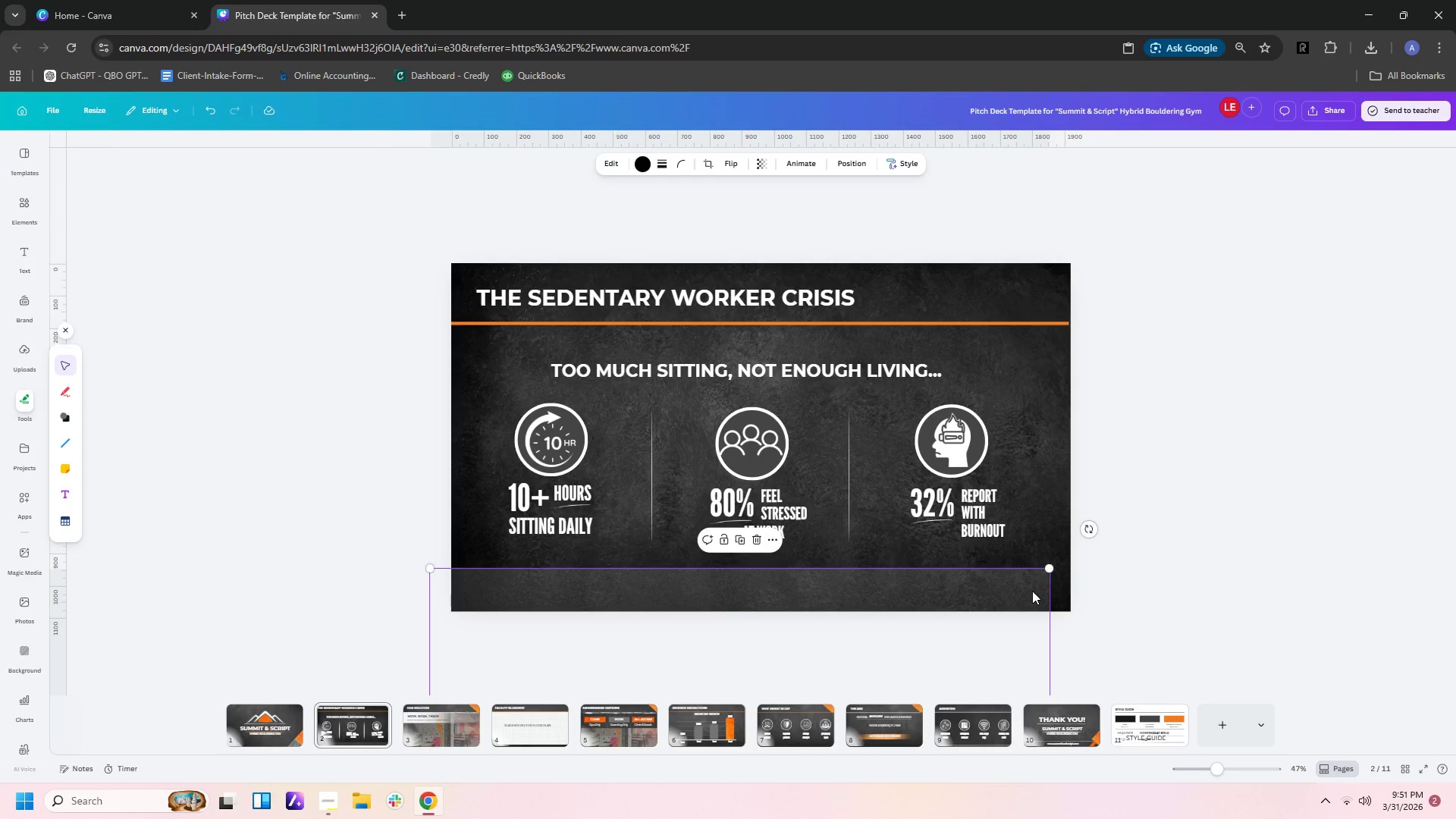 
left_click_drag(start_coordinate=[1032, 591], to_coordinate=[1054, 282])
 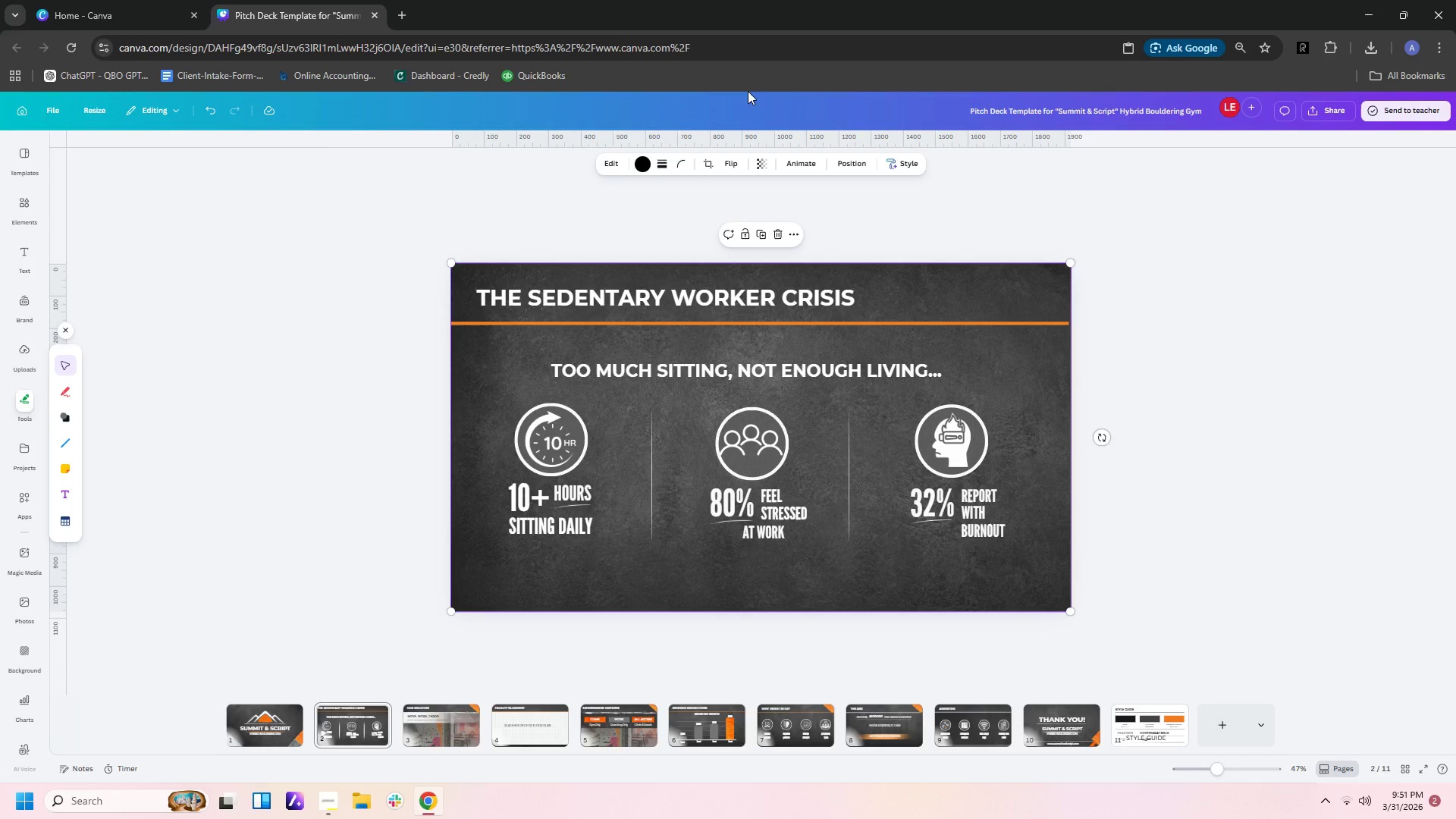 
left_click([855, 165])
 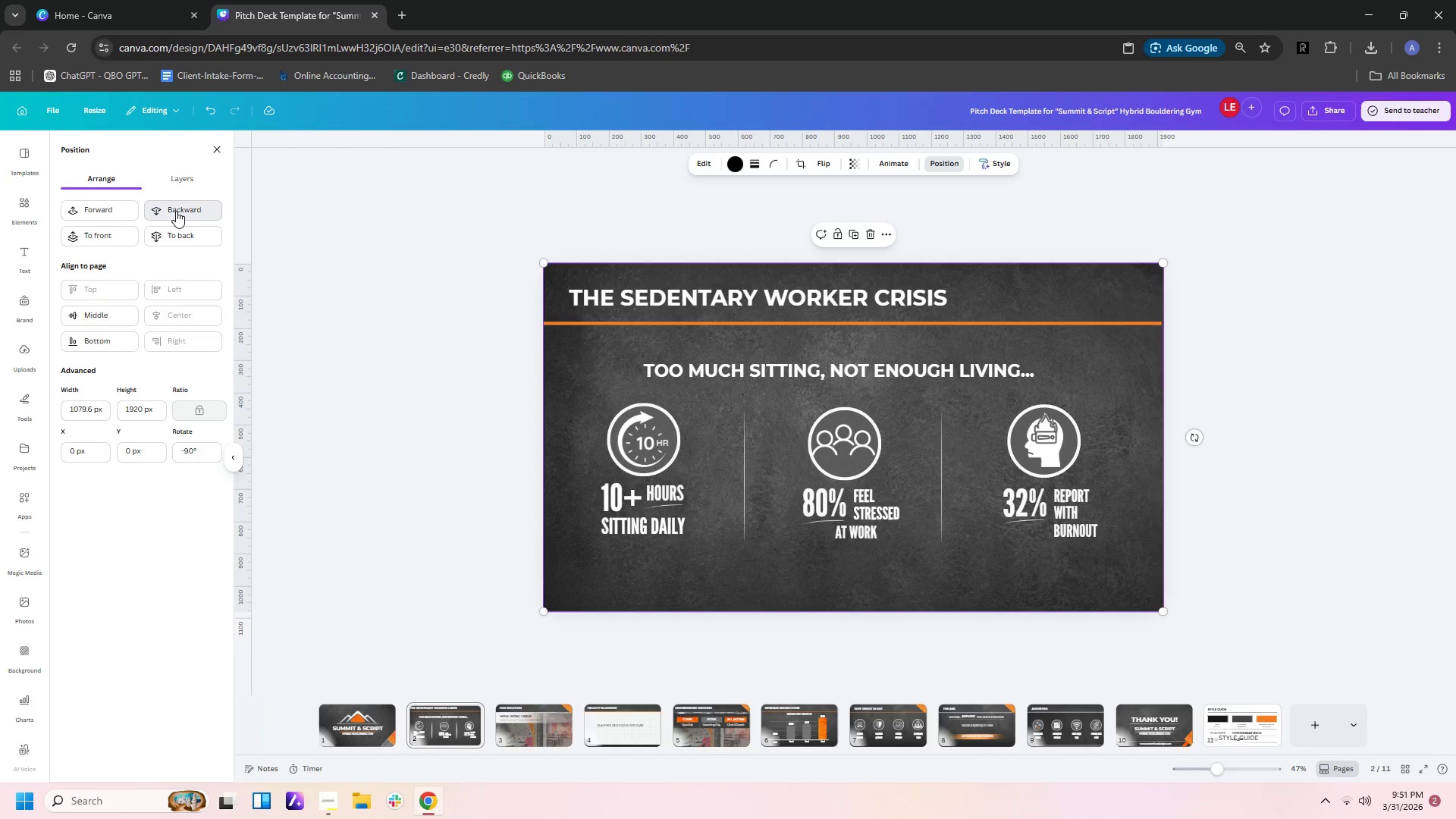 
double_click([176, 211])
 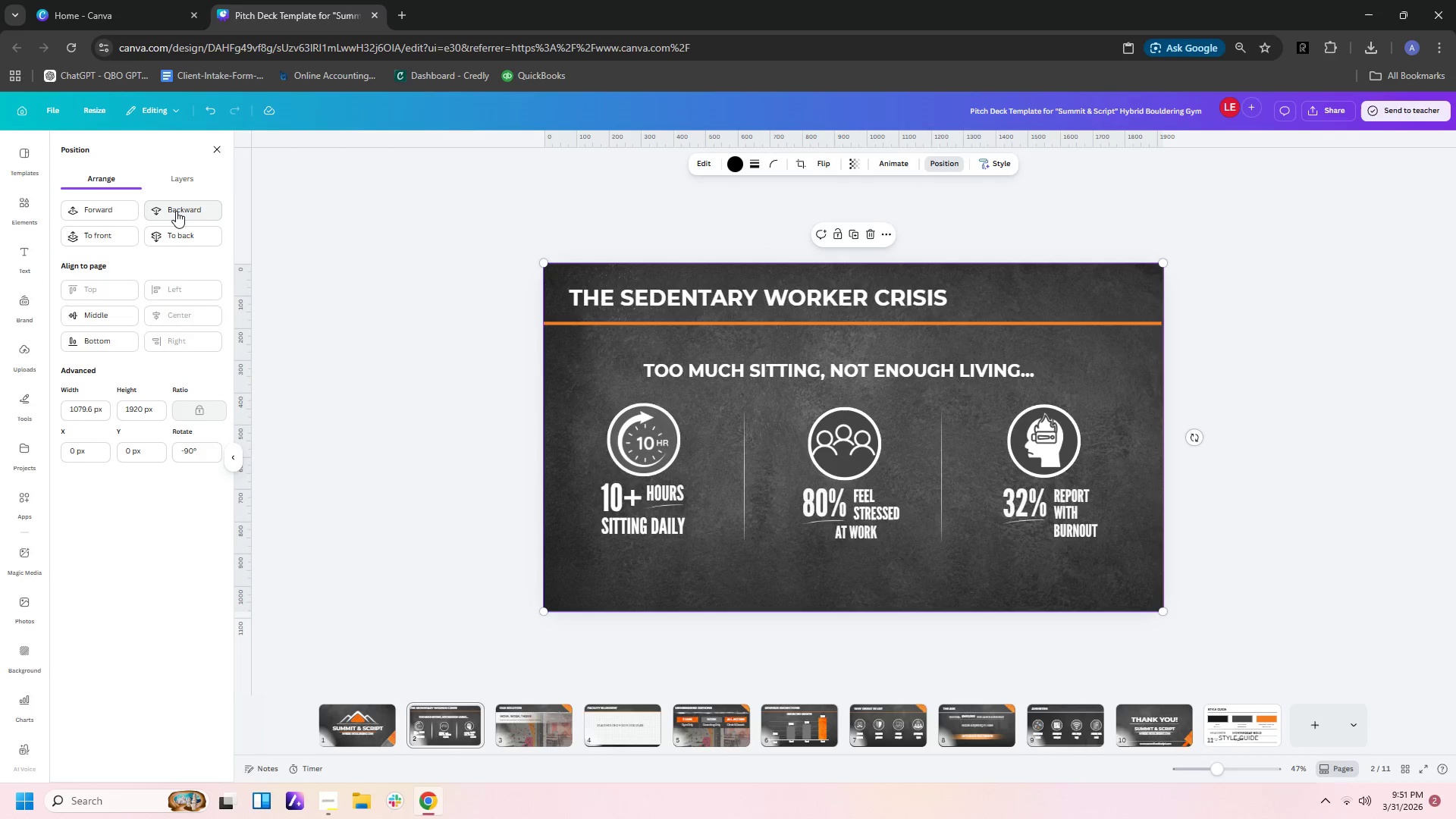 
triple_click([176, 211])
 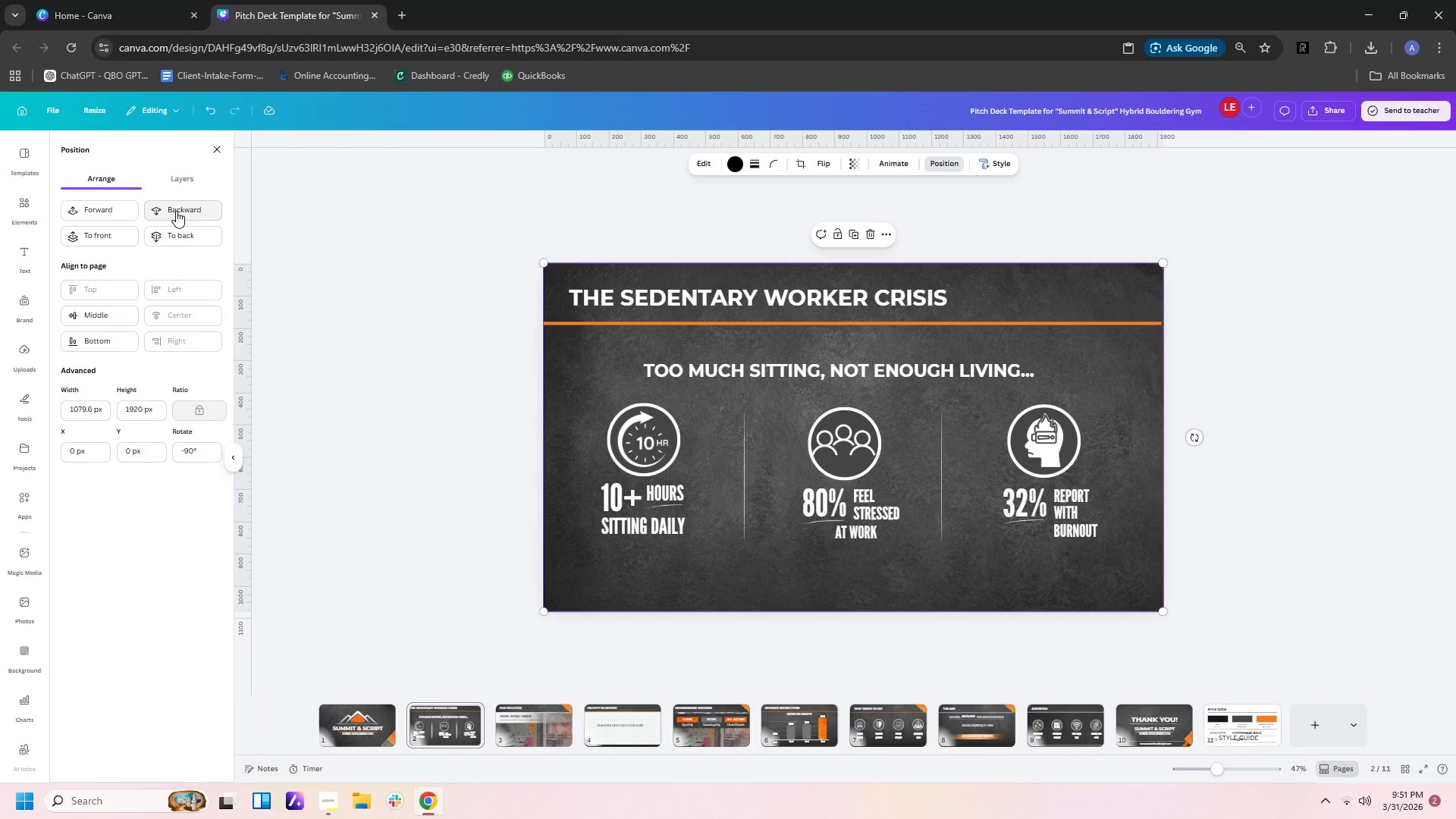 
left_click([176, 211])
 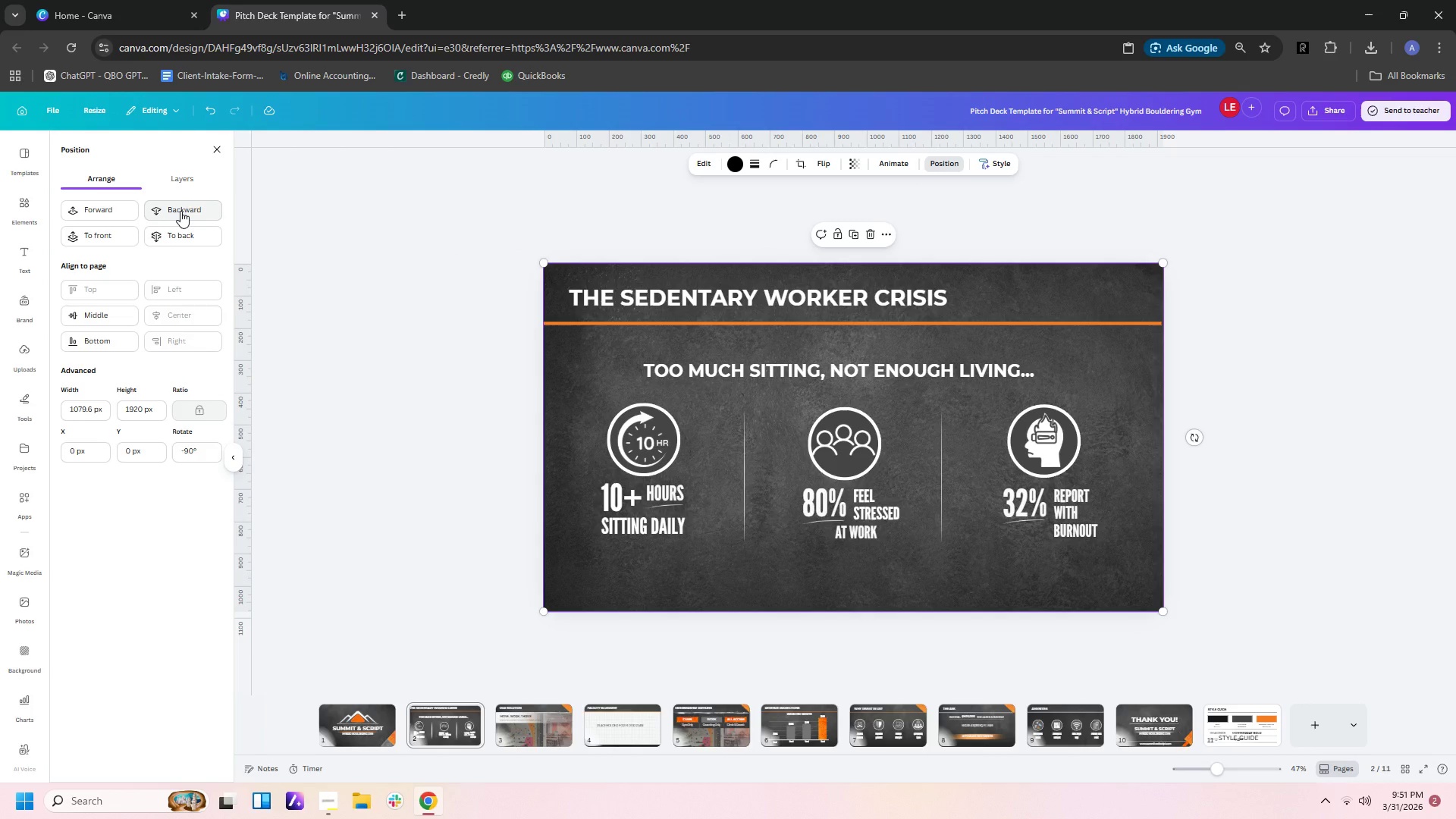 
left_click([180, 211])
 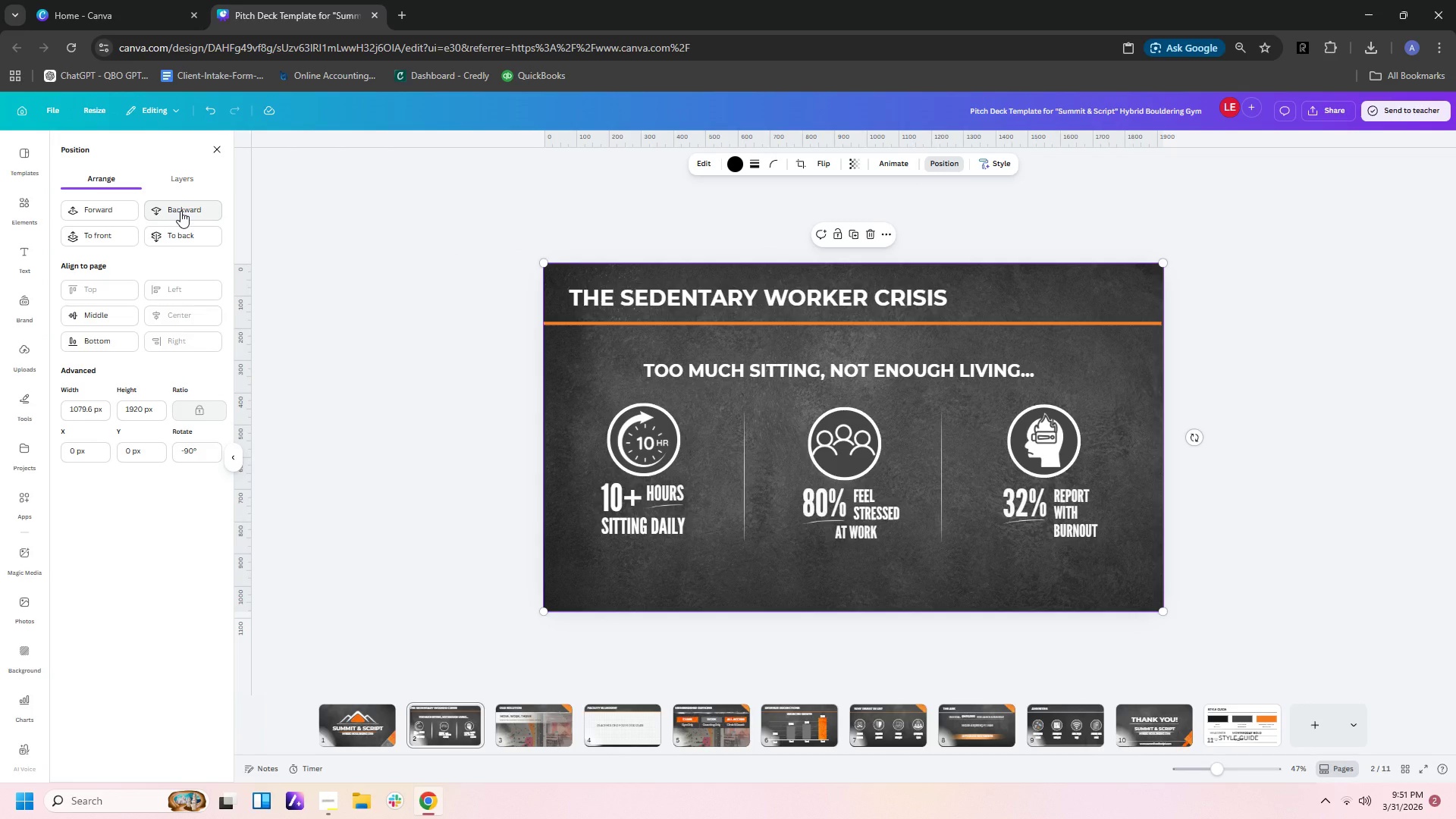 
left_click([180, 211])
 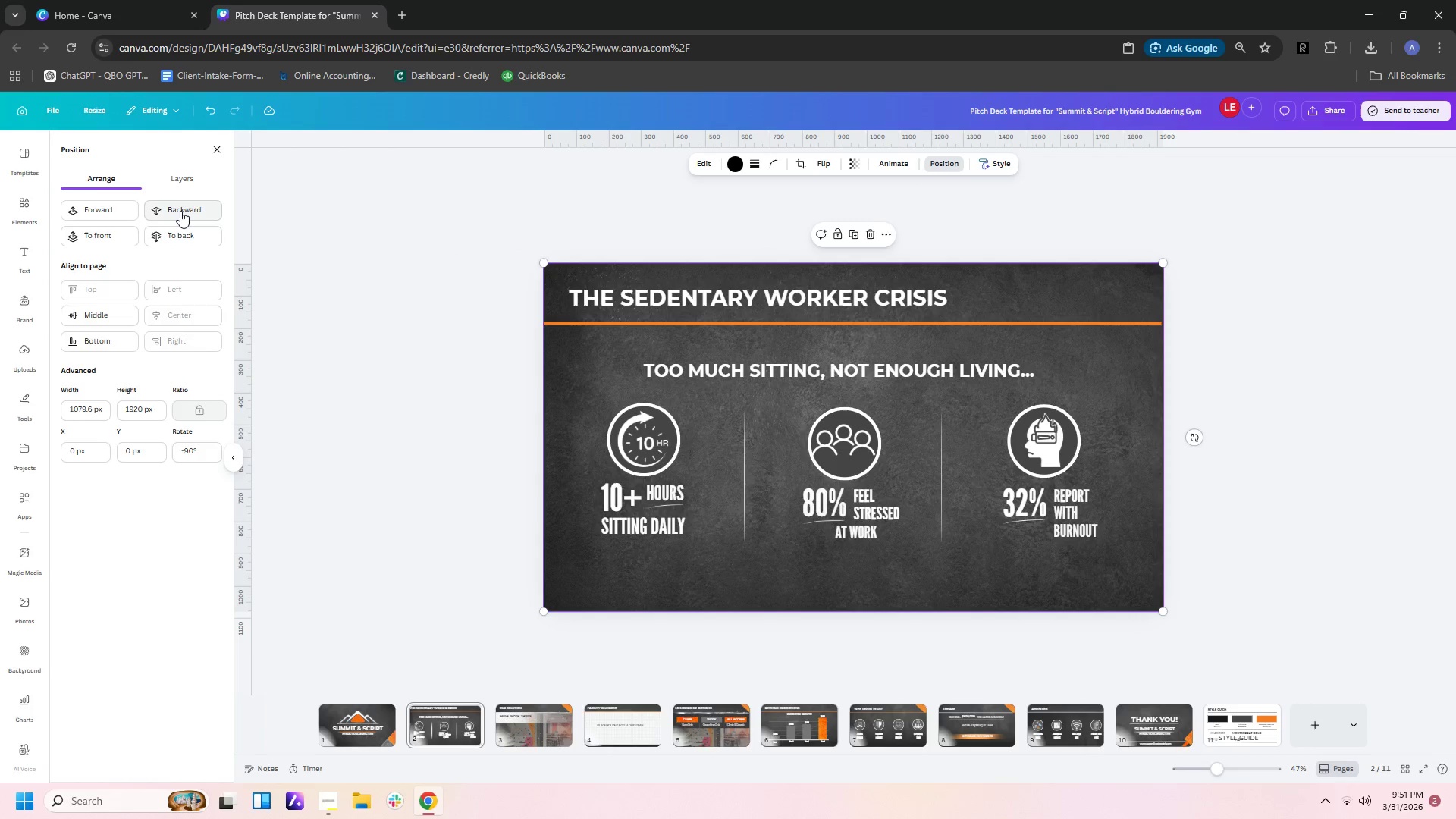 
left_click([180, 211])
 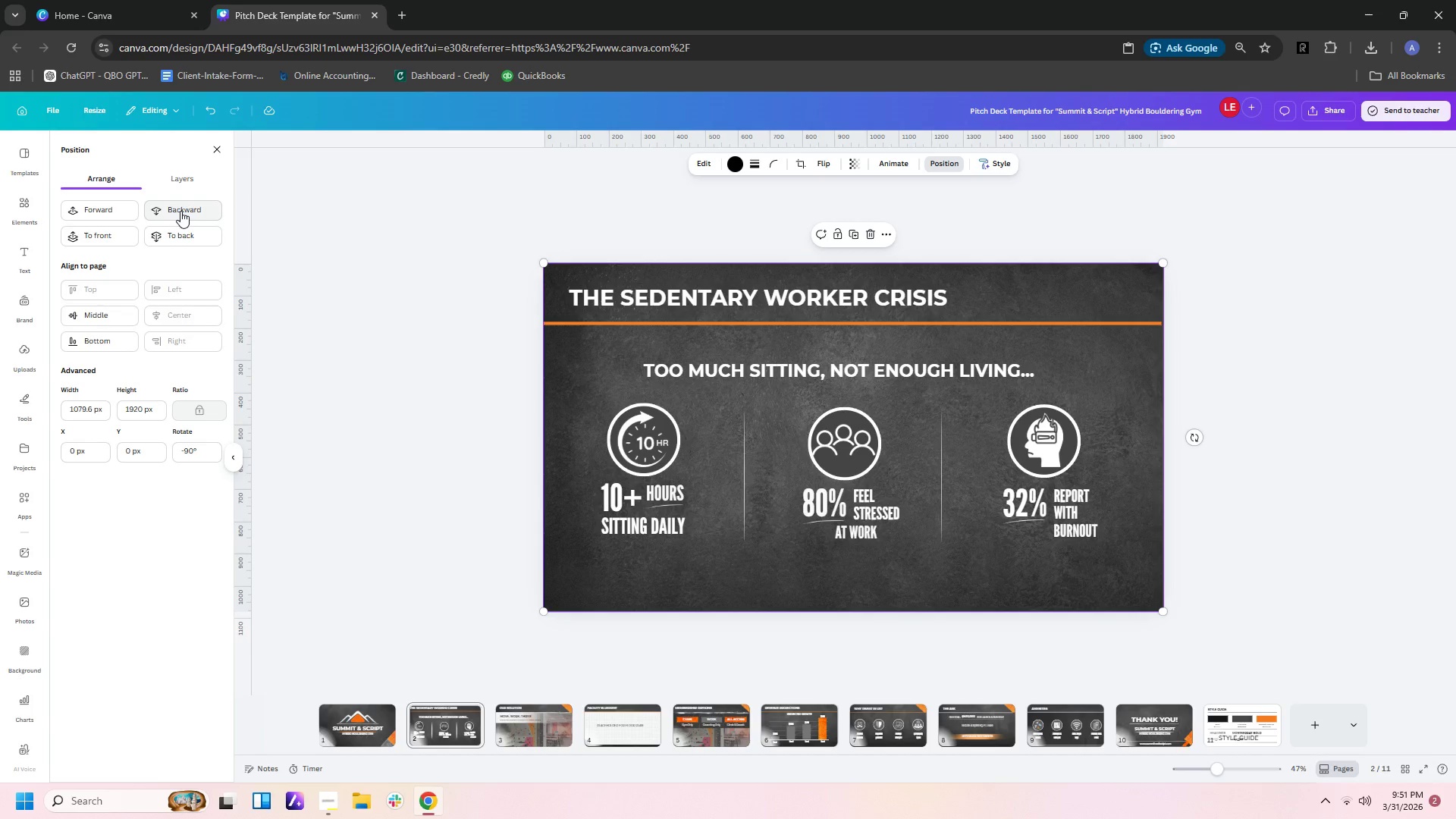 
left_click([180, 211])
 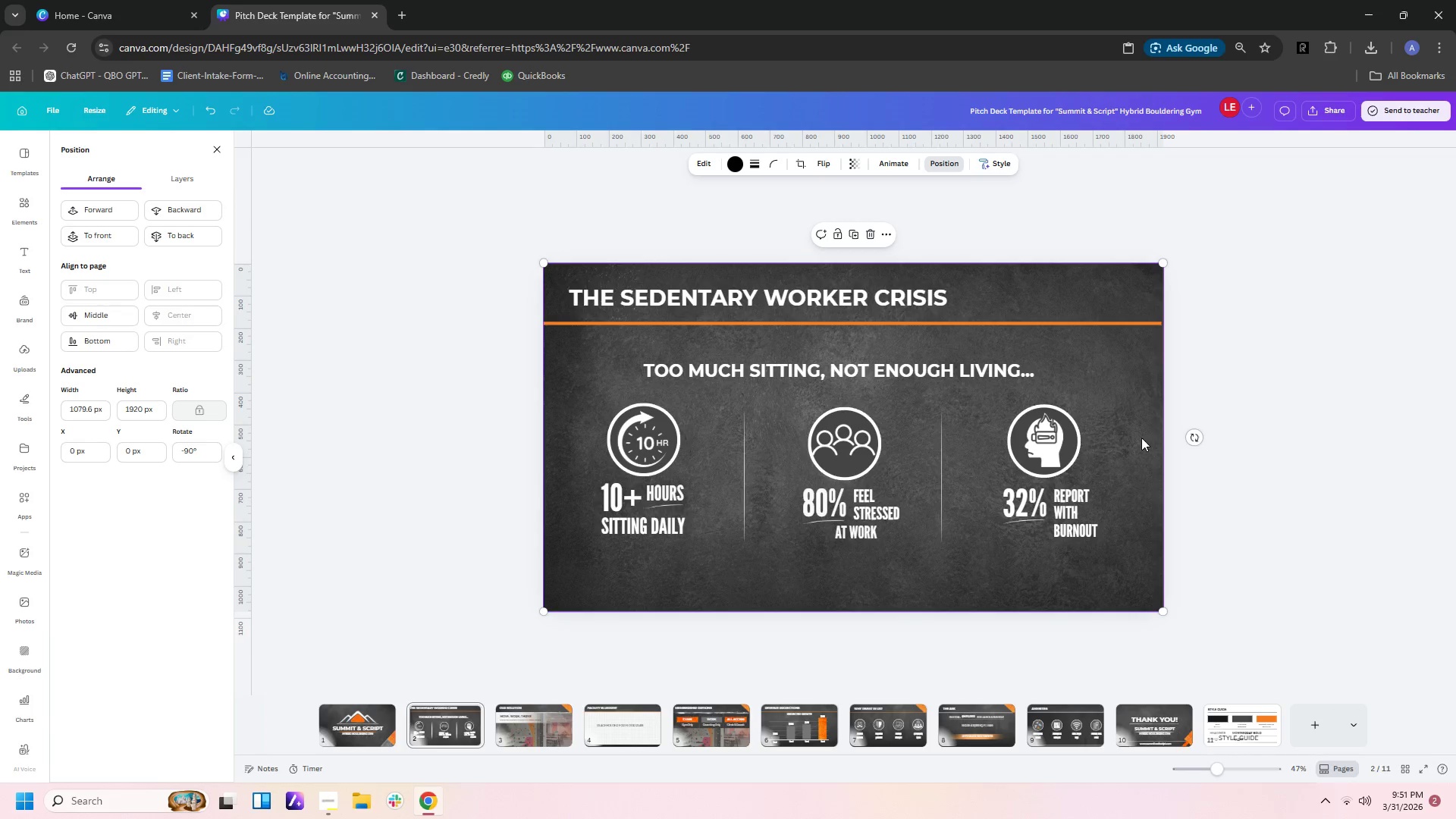 
left_click([1225, 419])
 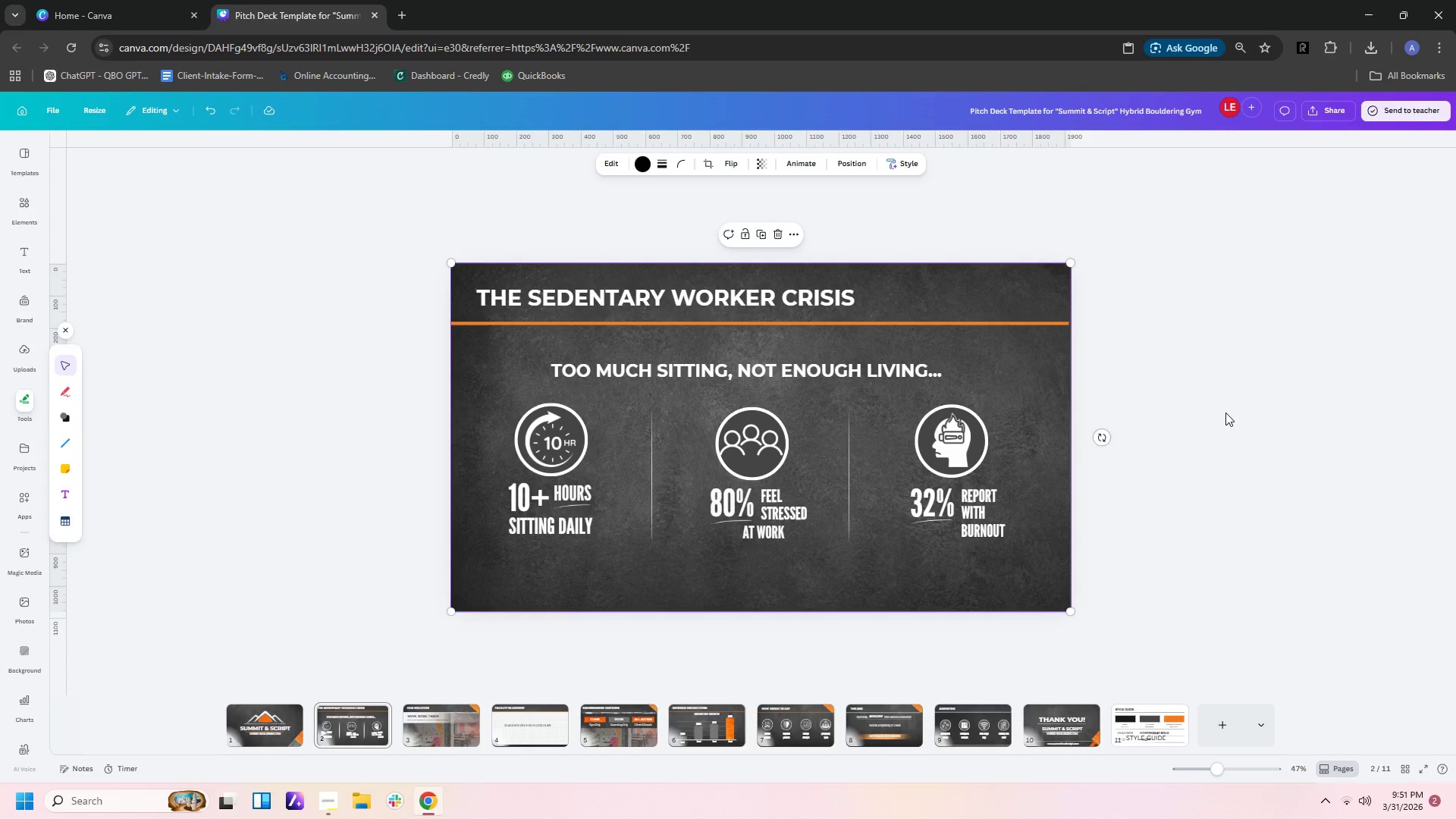 
left_click([1225, 413])
 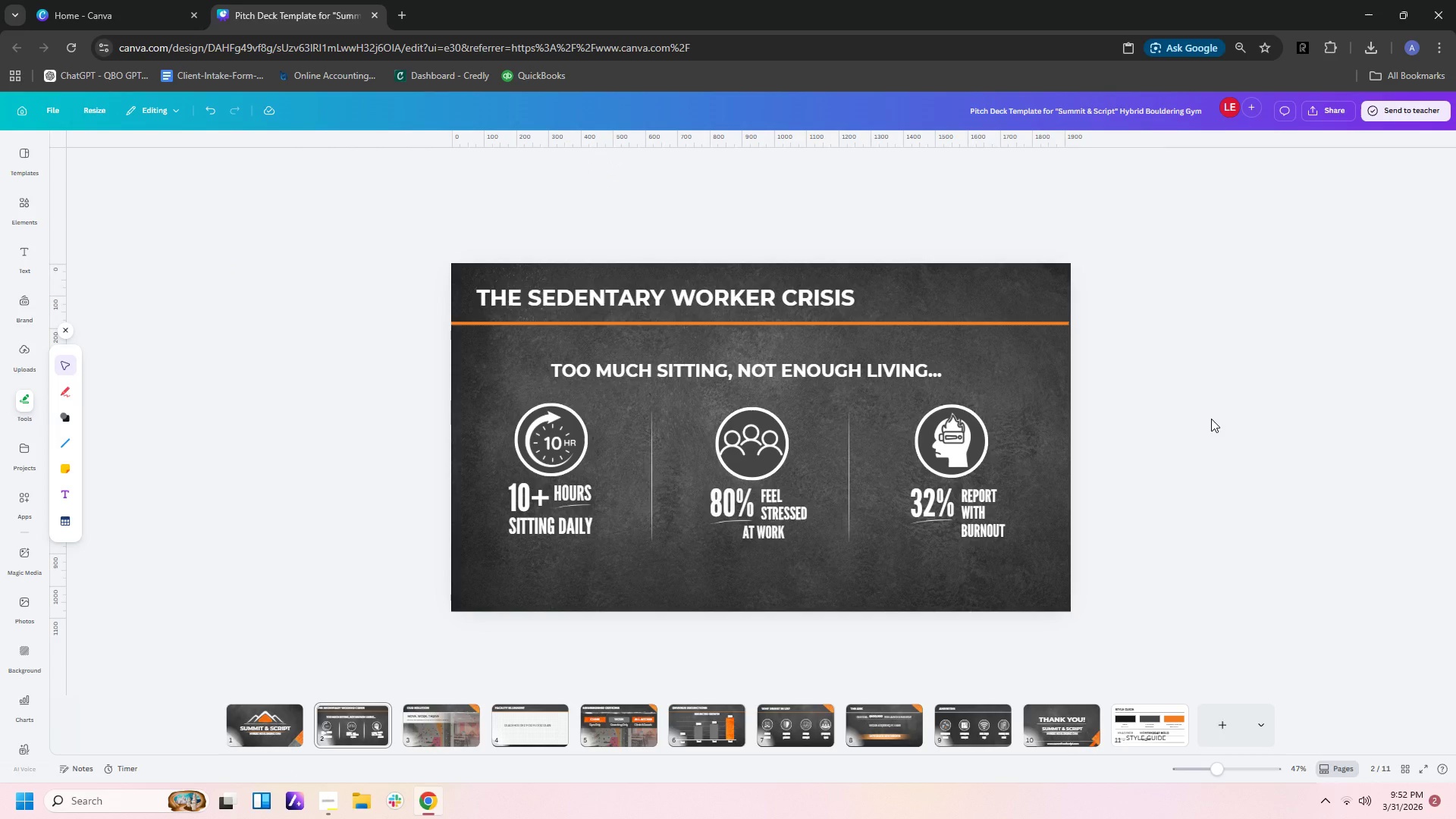 
wait(13.58)
 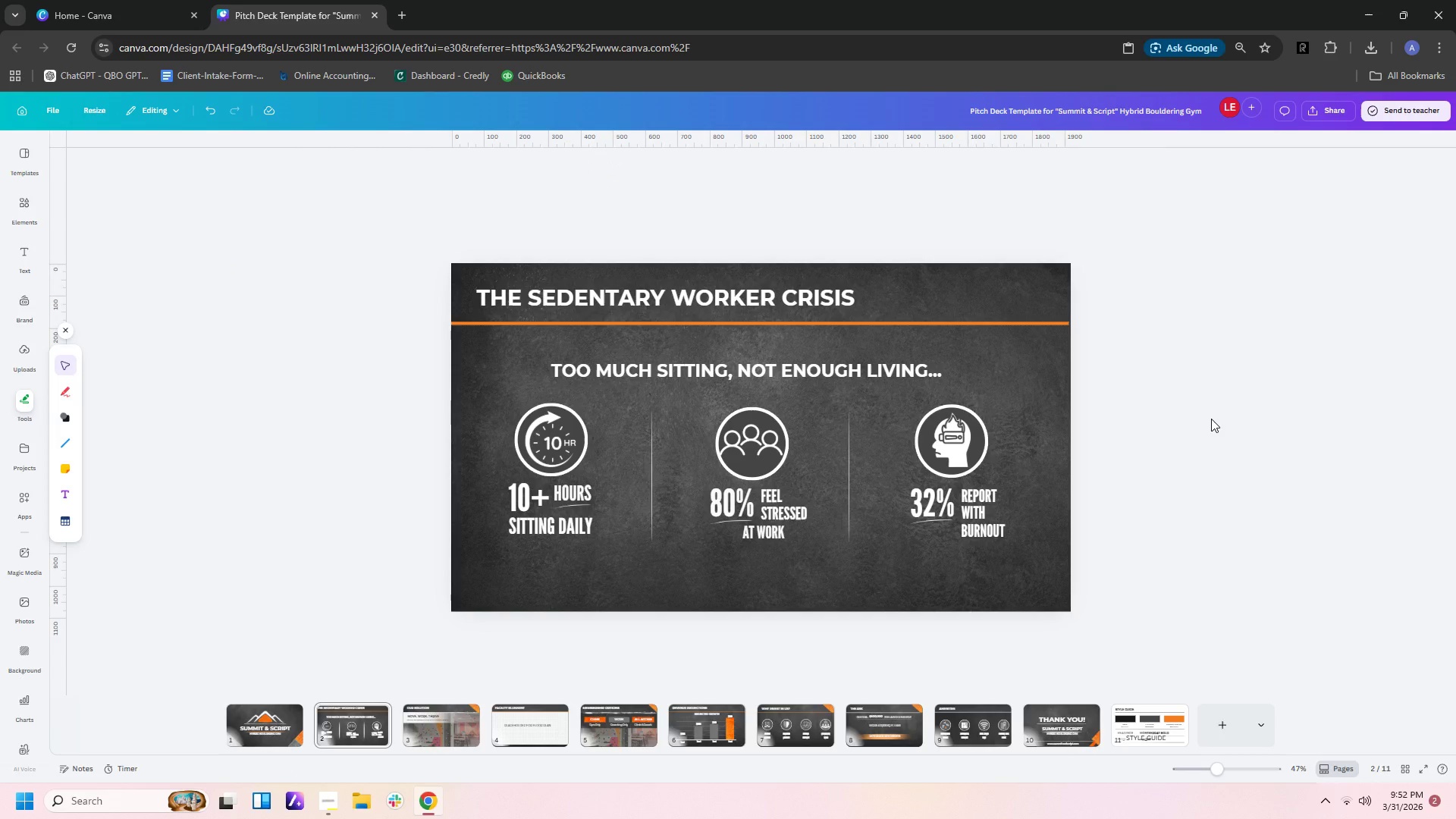 
left_click([1165, 593])
 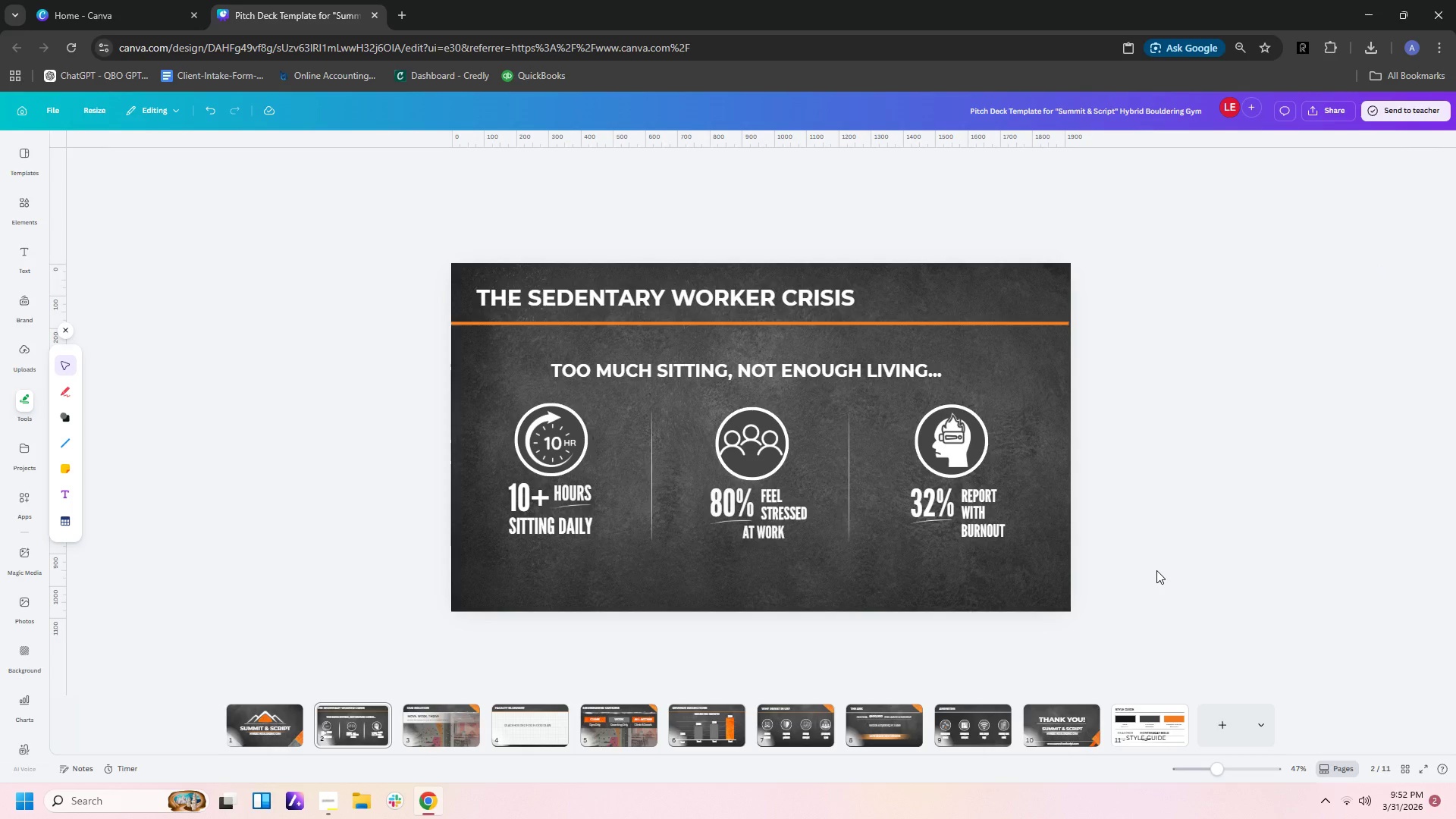 
scroll: coordinate [1156, 570], scroll_direction: down, amount: 3.0
 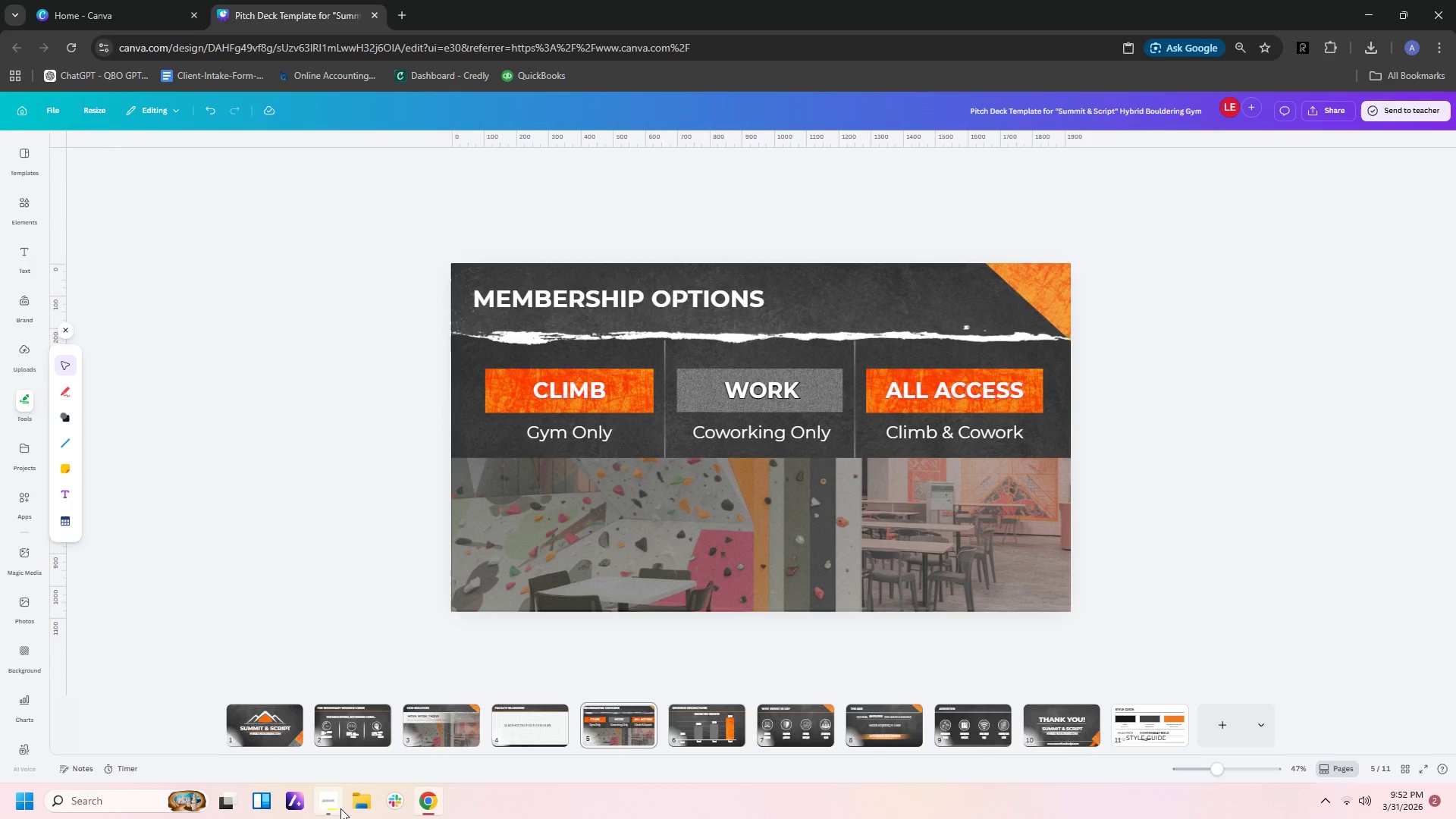 
left_click([333, 806])